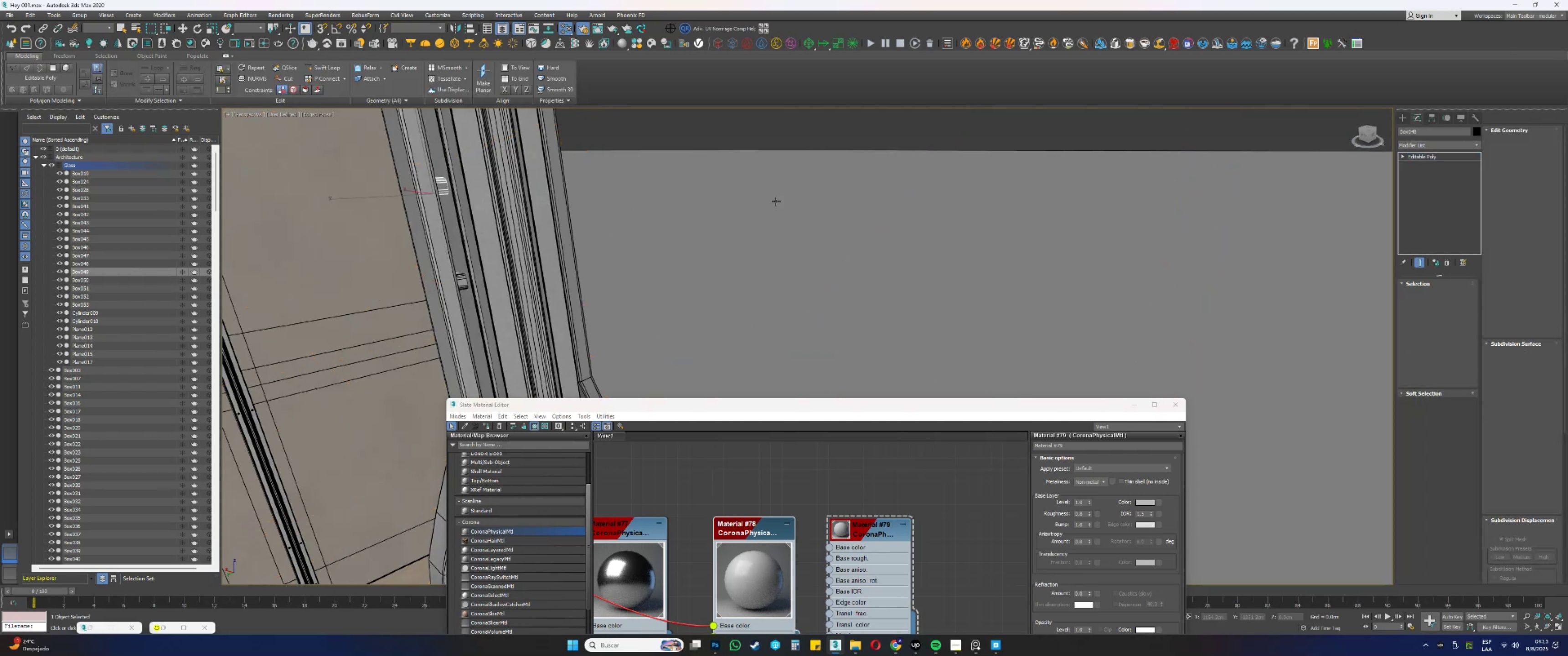 
hold_key(key=AltLeft, duration=1.02)
 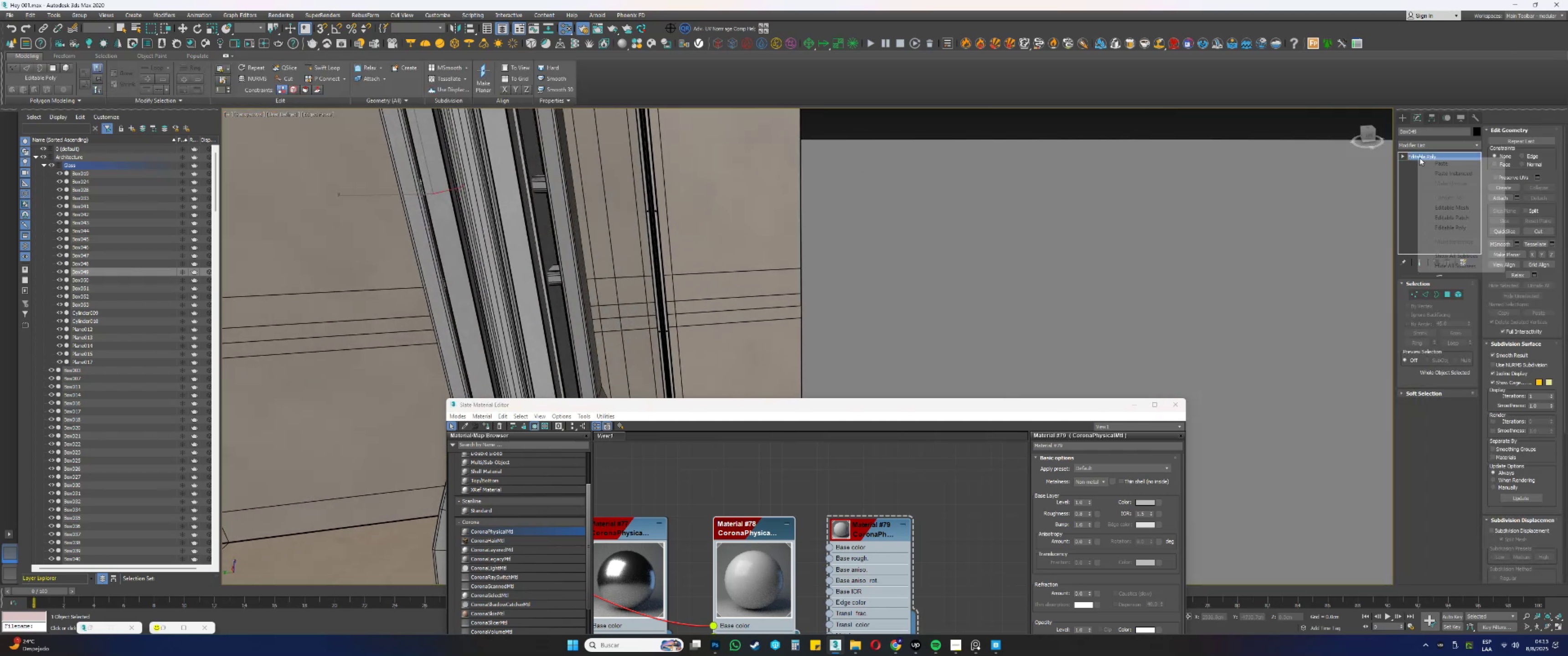 
left_click([1433, 172])
 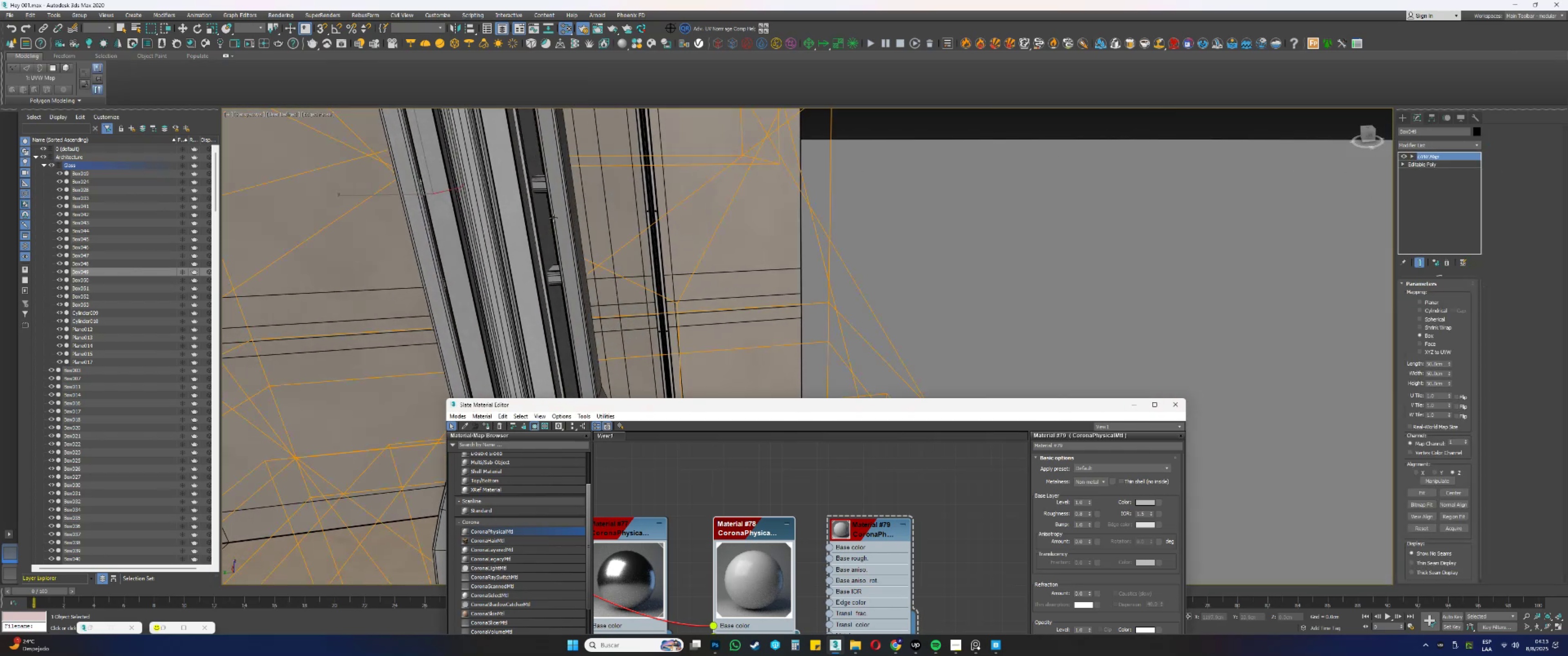 
left_click([540, 181])
 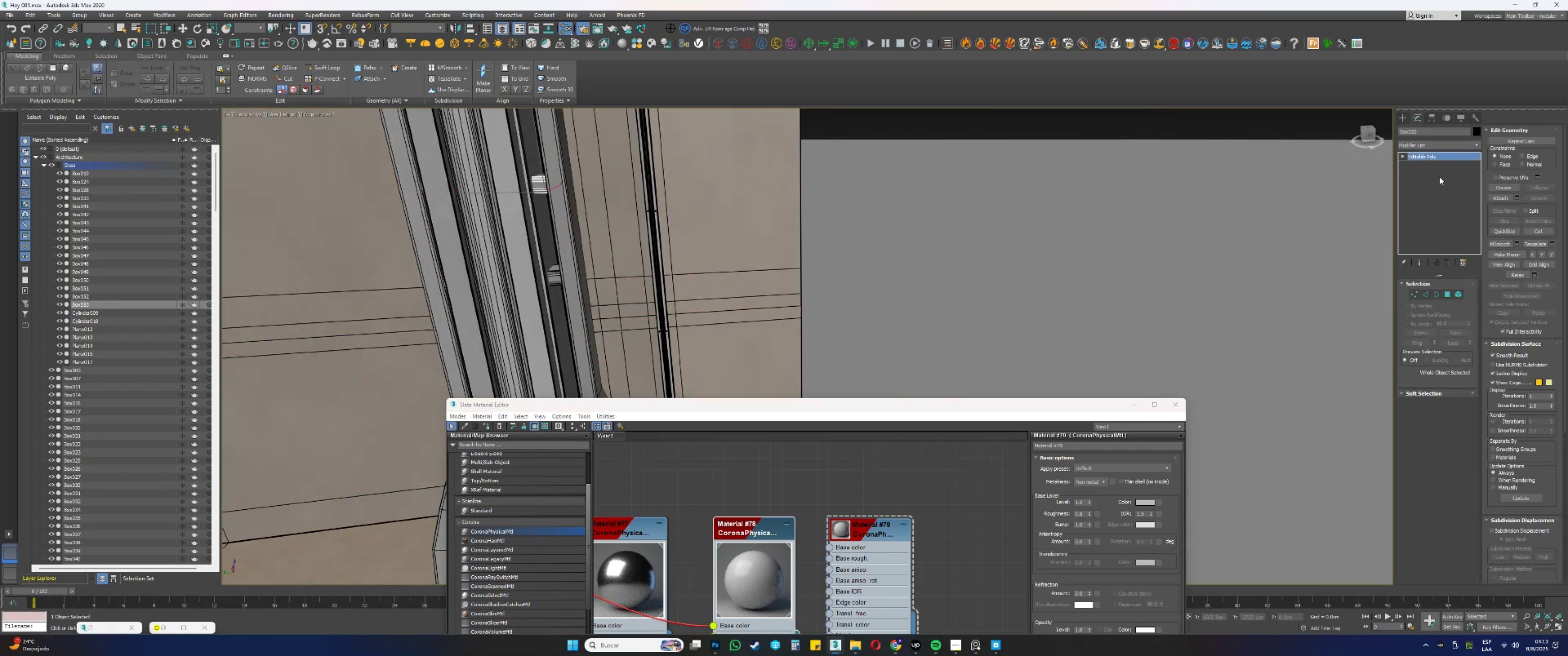 
right_click([1424, 158])
 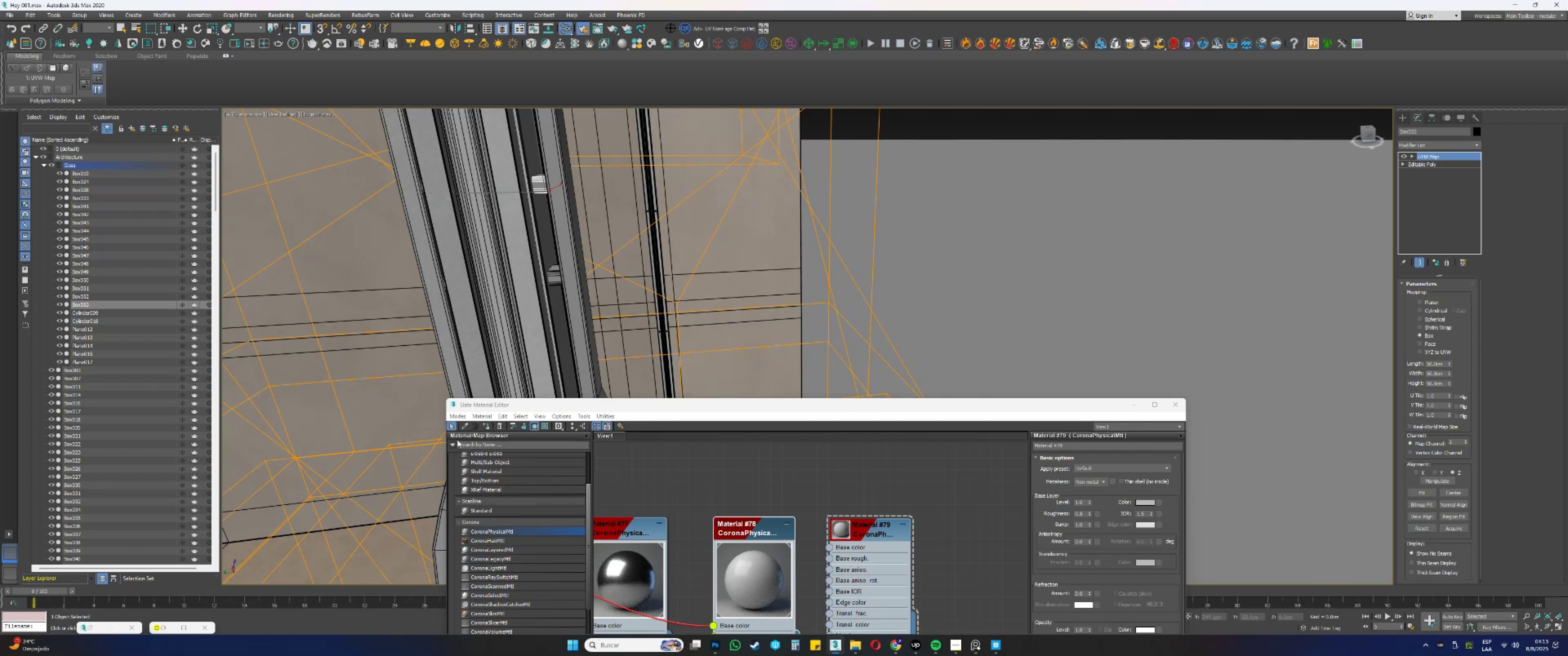 
left_click([488, 424])
 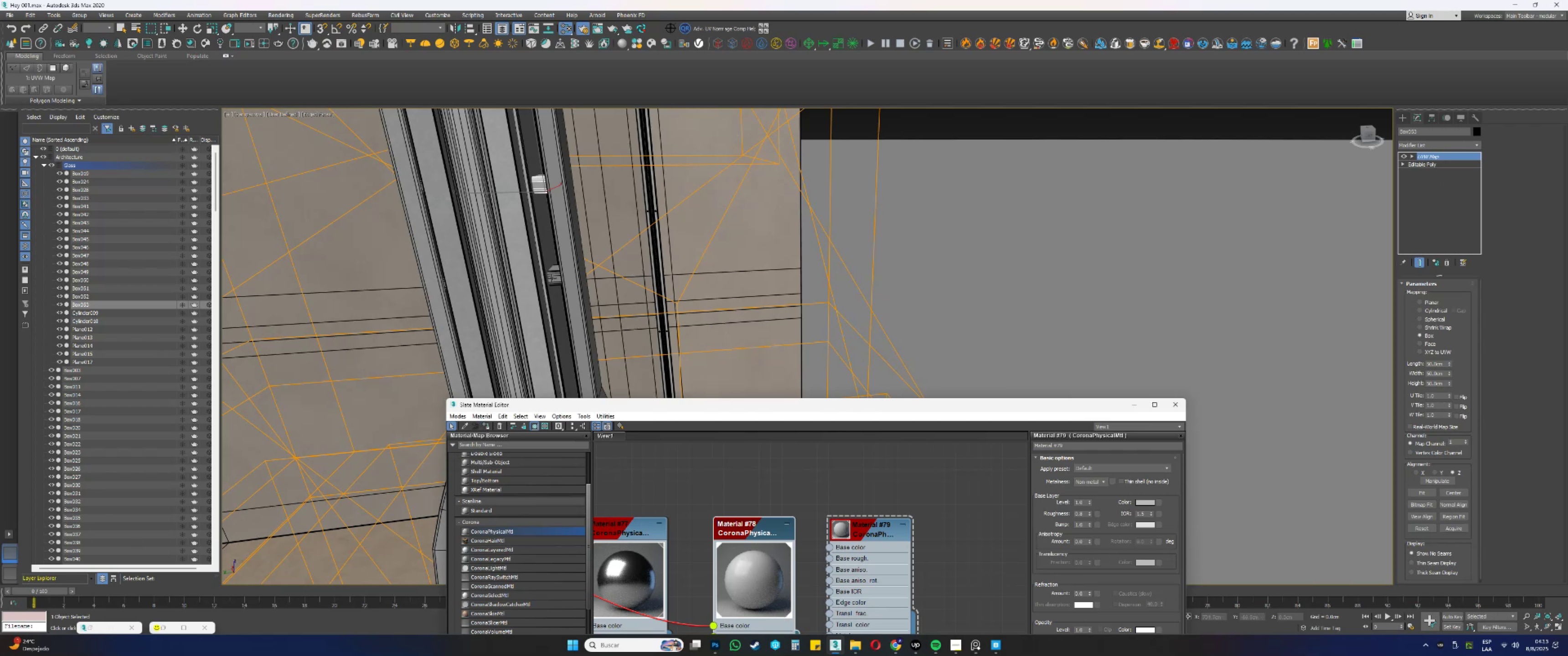 
left_click([560, 277])
 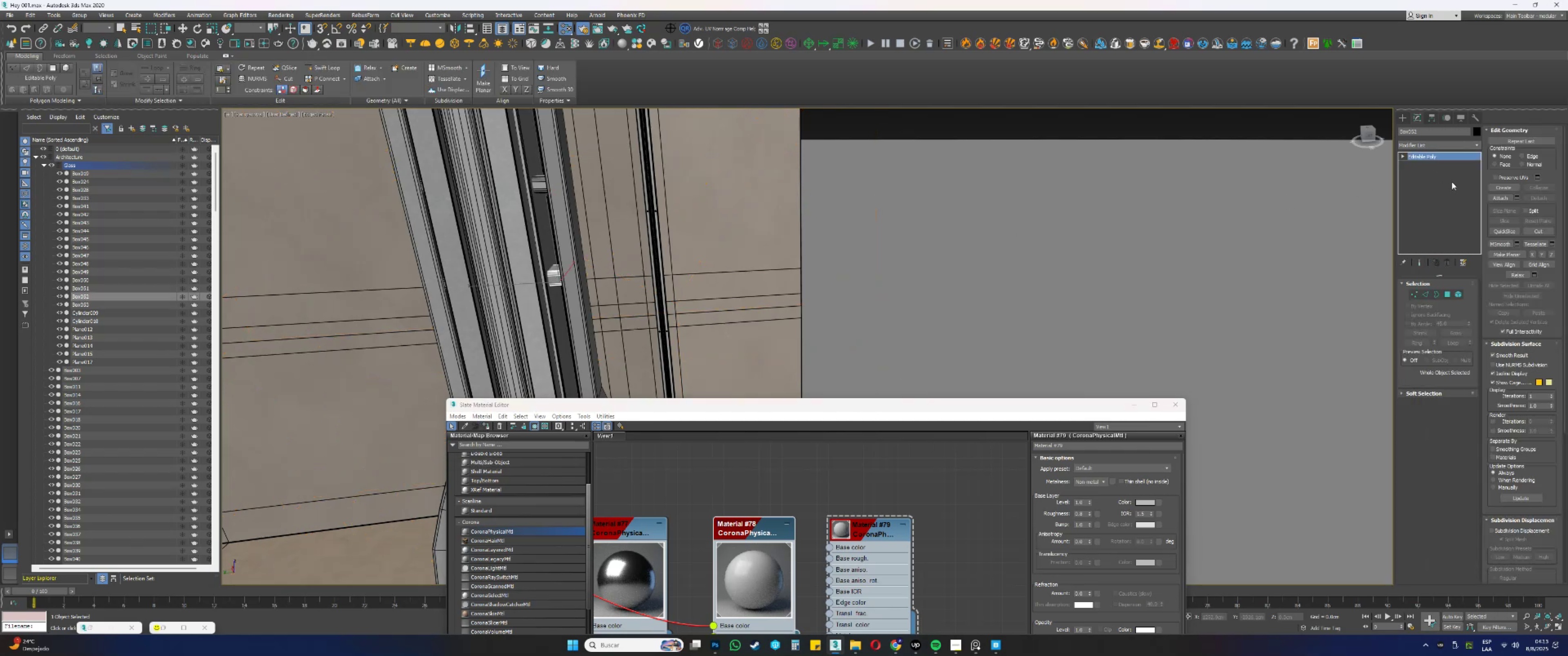 
right_click([1431, 156])
 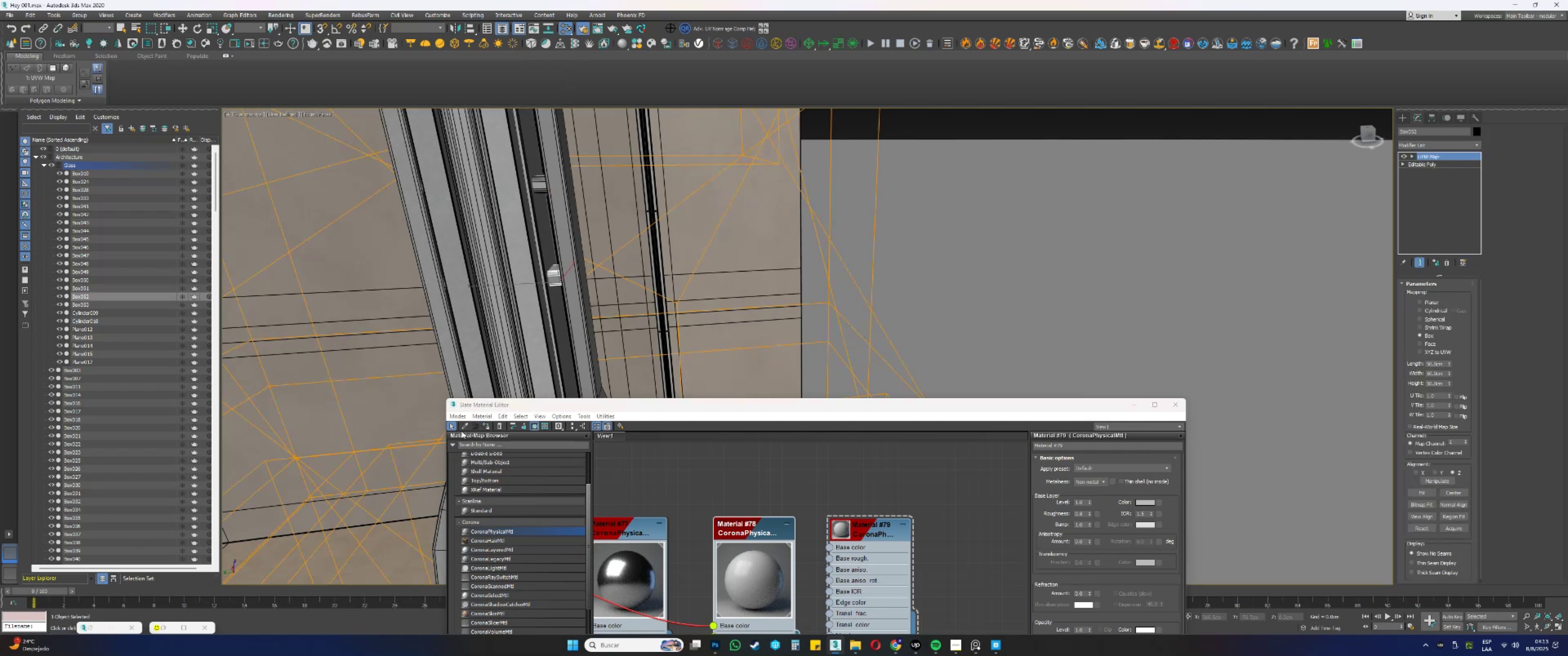 
left_click([485, 427])
 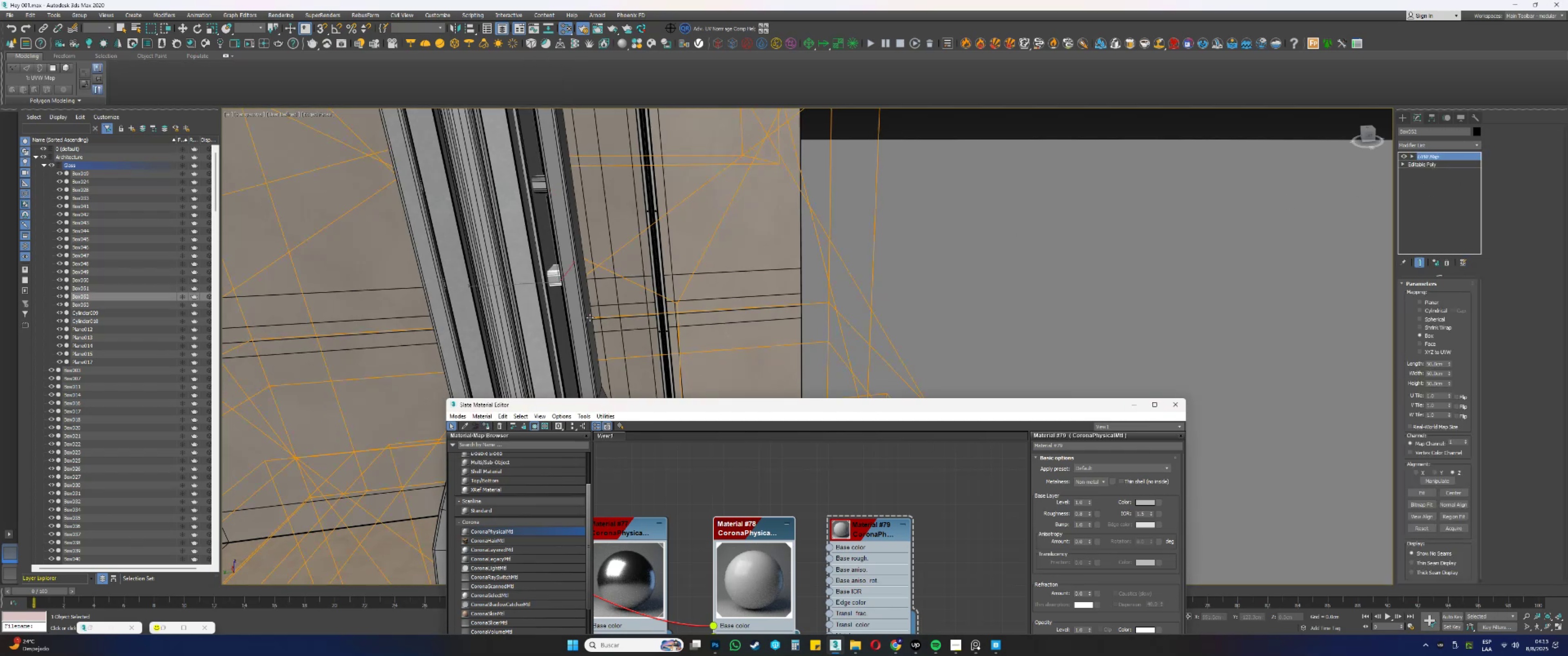 
left_click([588, 316])
 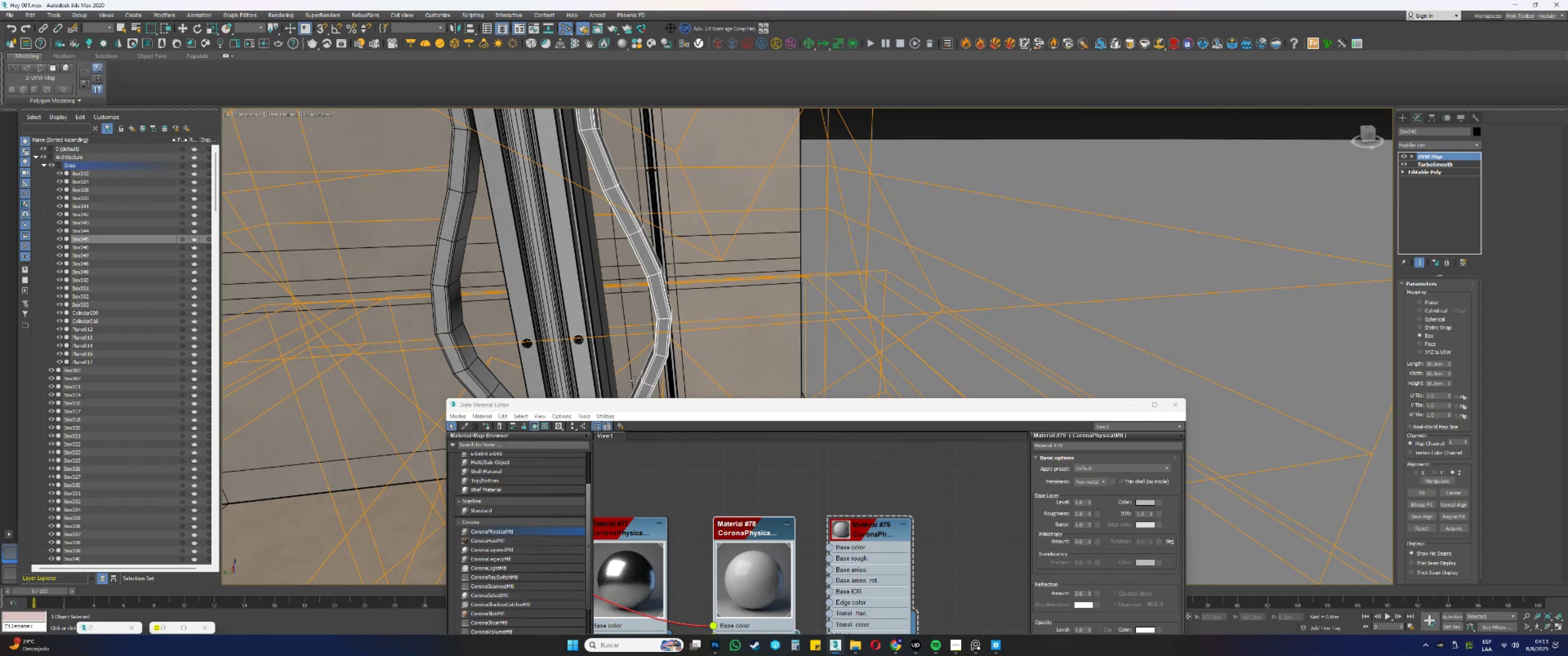 
left_click([489, 426])
 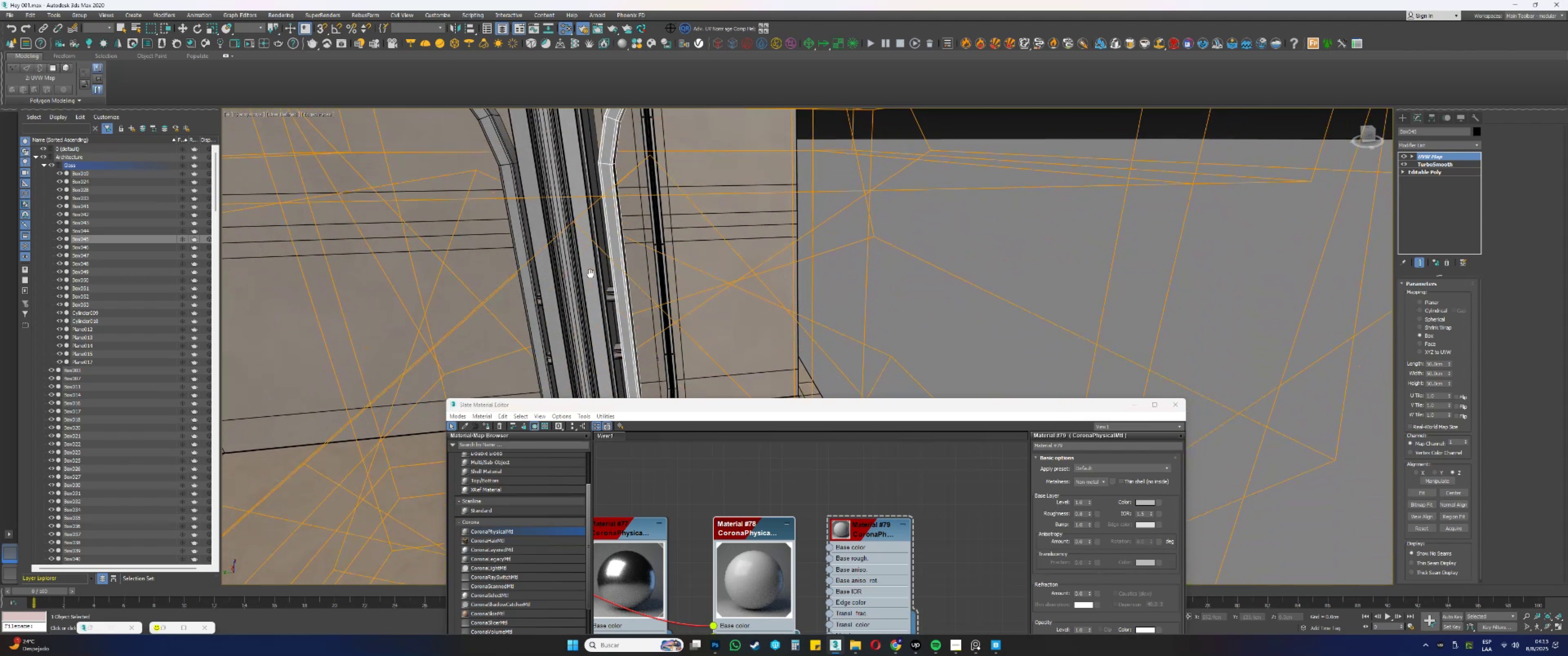 
left_click([610, 254])
 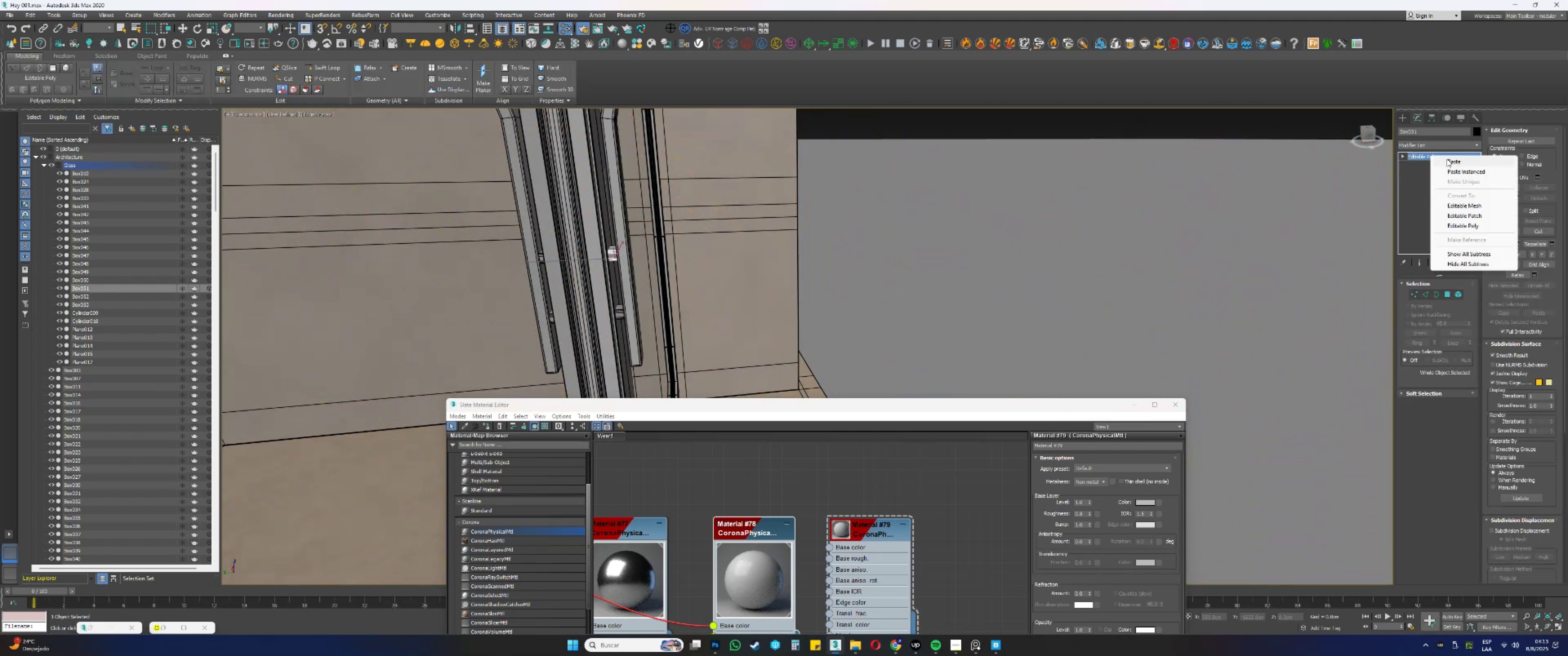 
left_click([1457, 170])
 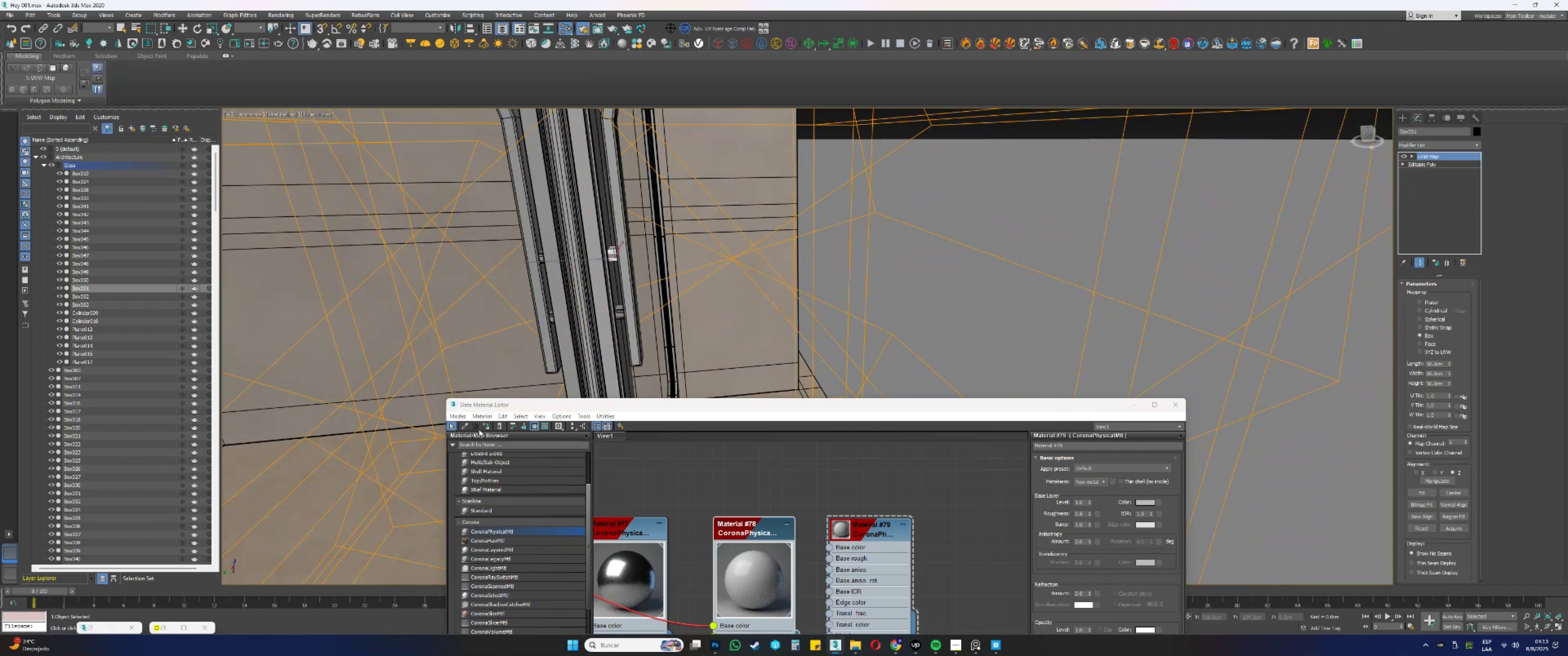 
left_click([486, 426])
 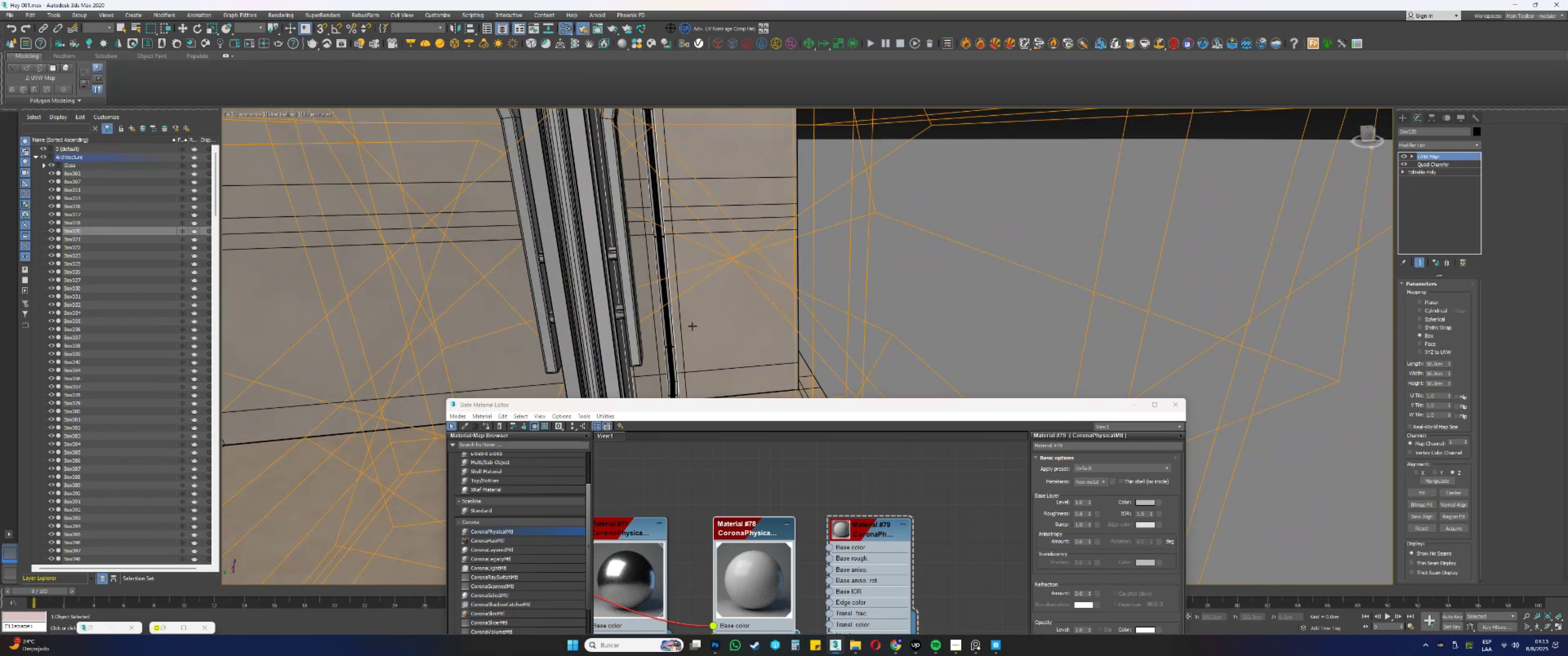 
left_click([619, 312])
 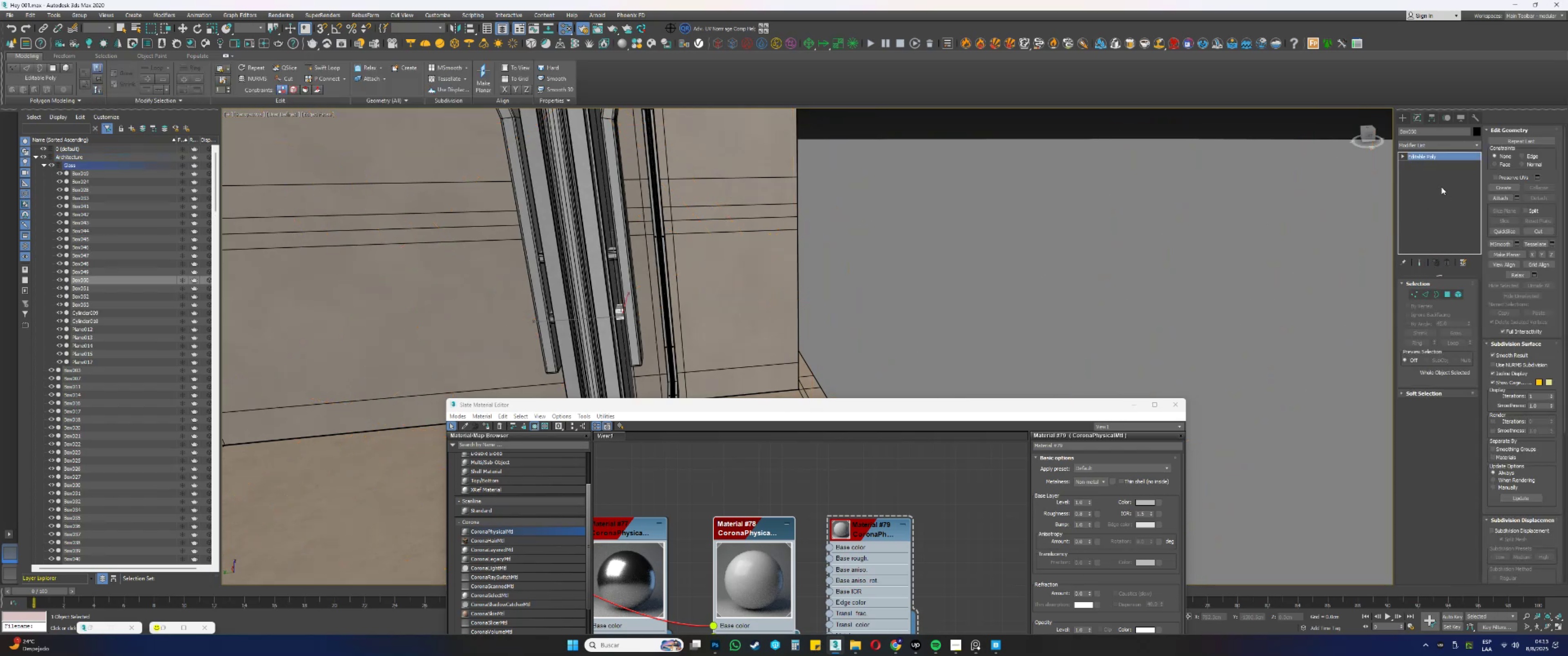 
right_click([1423, 159])
 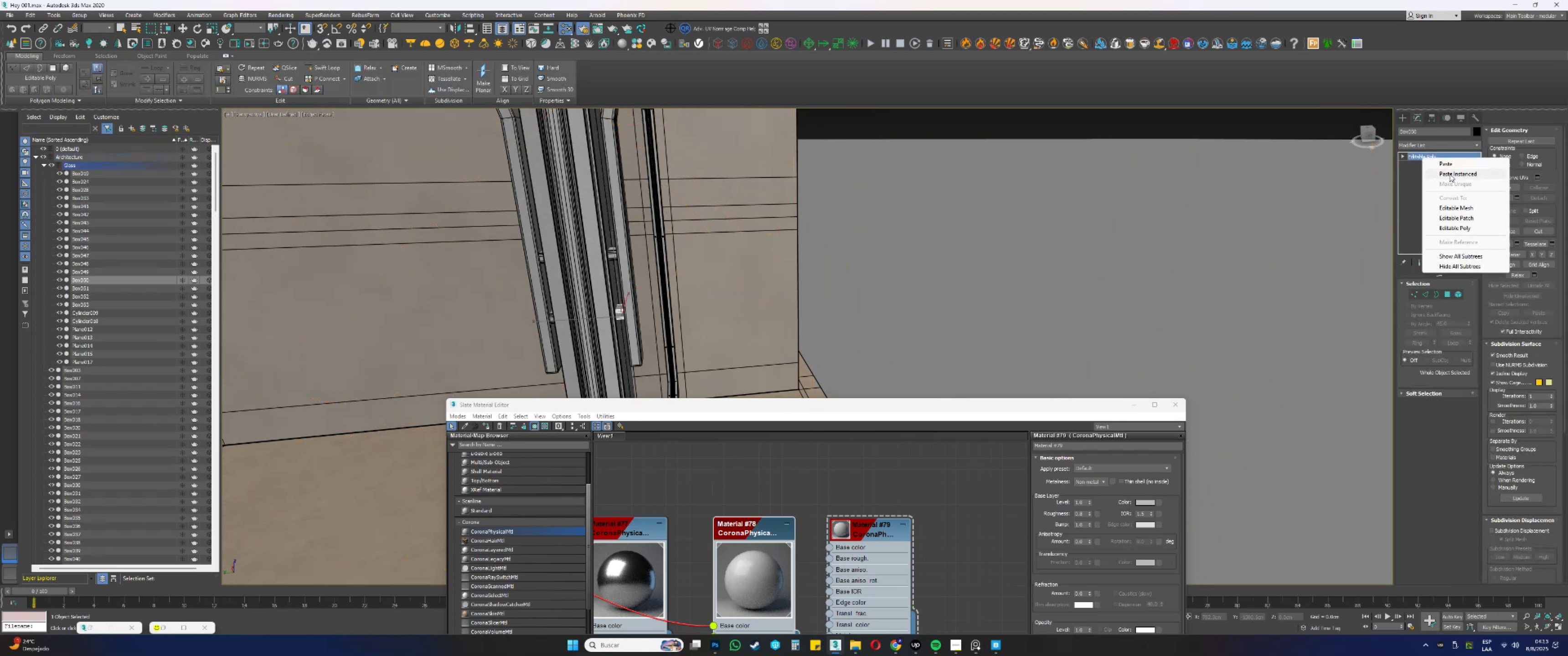 
left_click([1451, 174])
 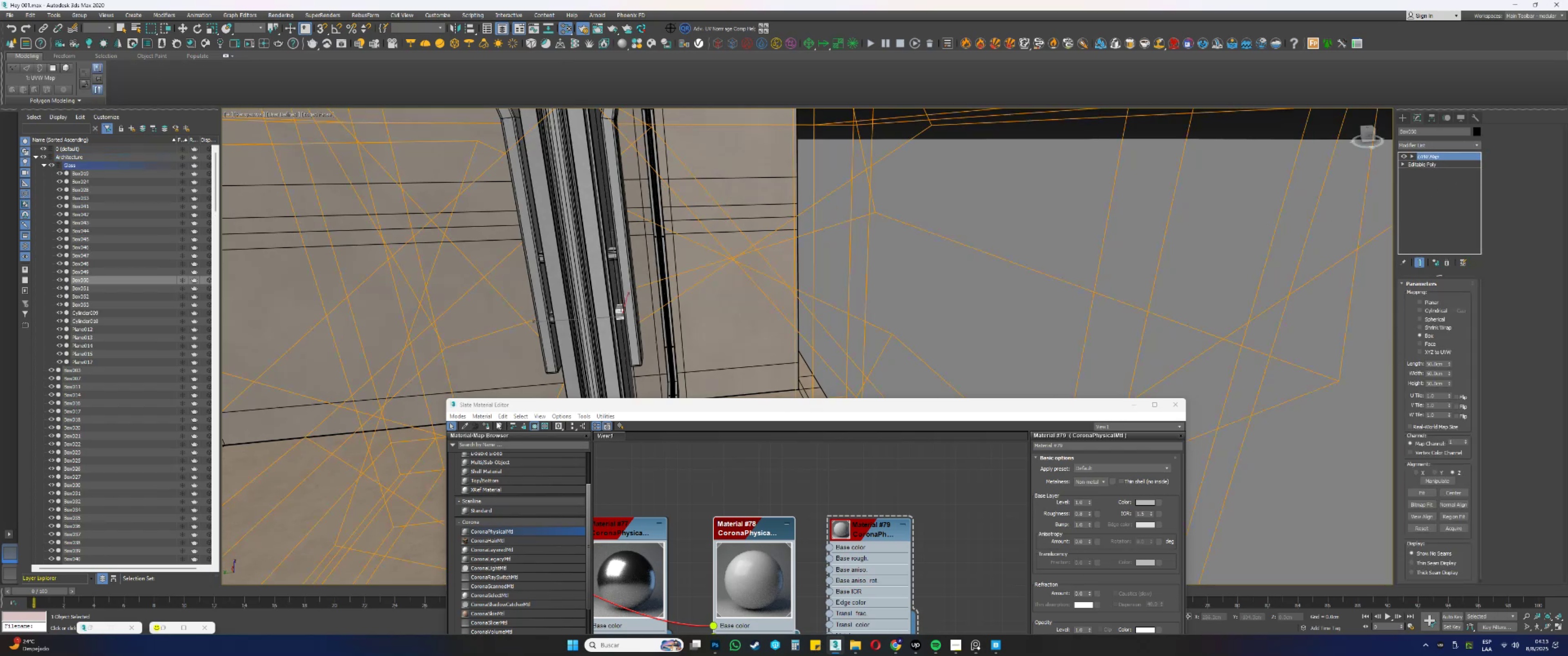 
left_click([486, 426])
 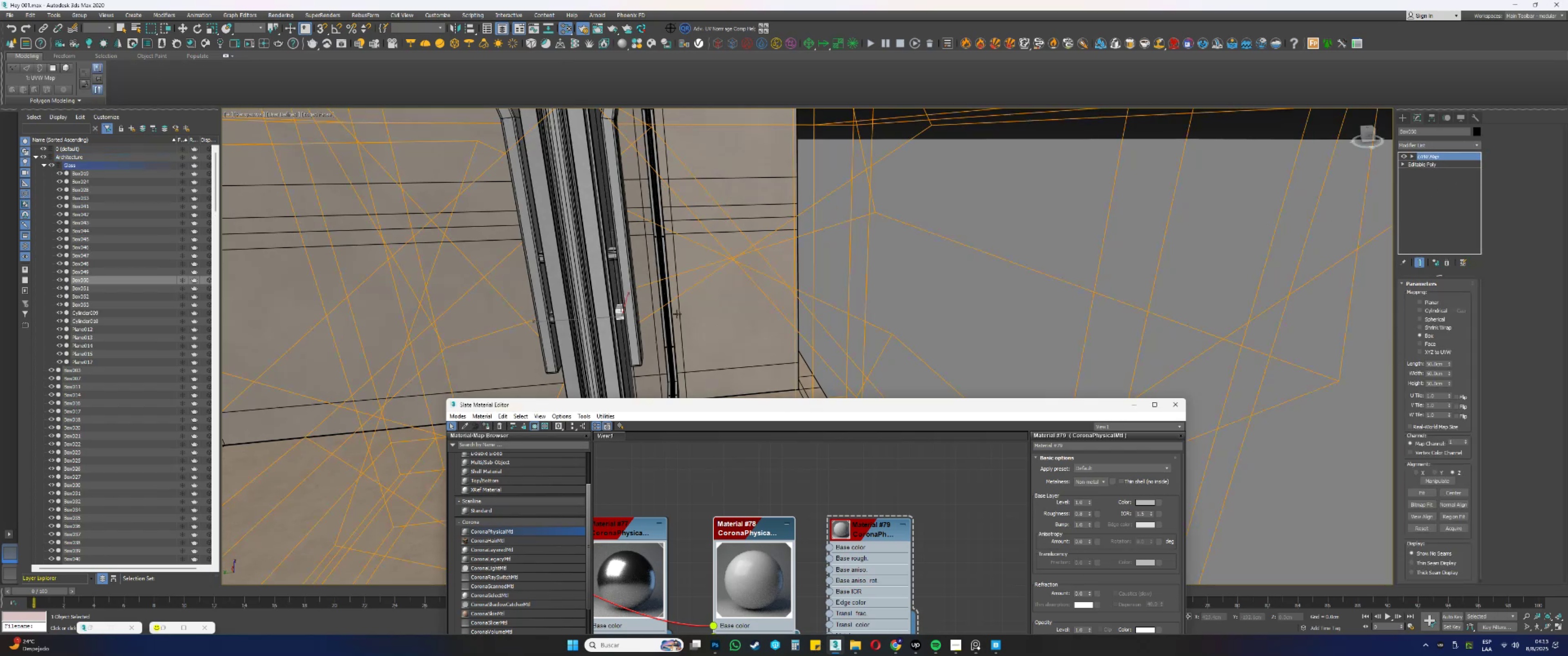 
hold_key(key=AltLeft, duration=0.74)
 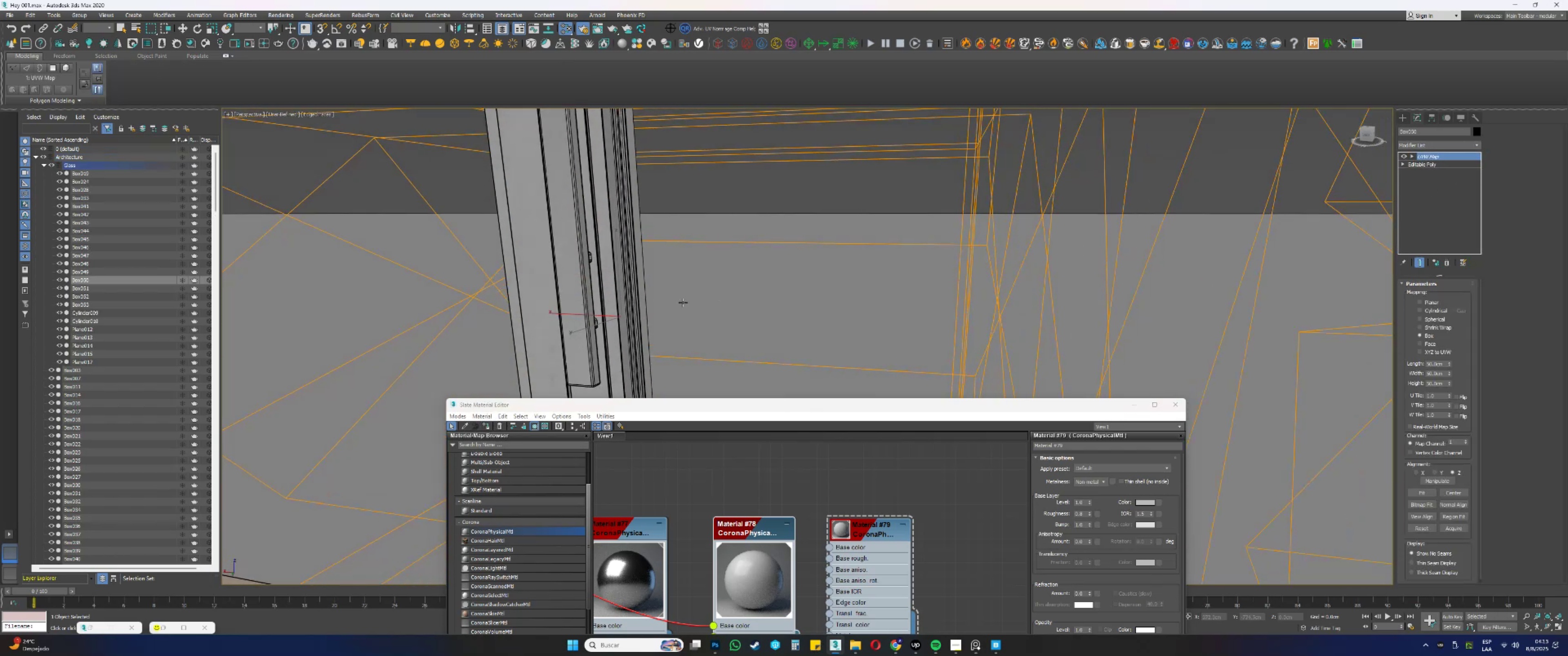 
scroll: coordinate [708, 256], scroll_direction: down, amount: 3.0
 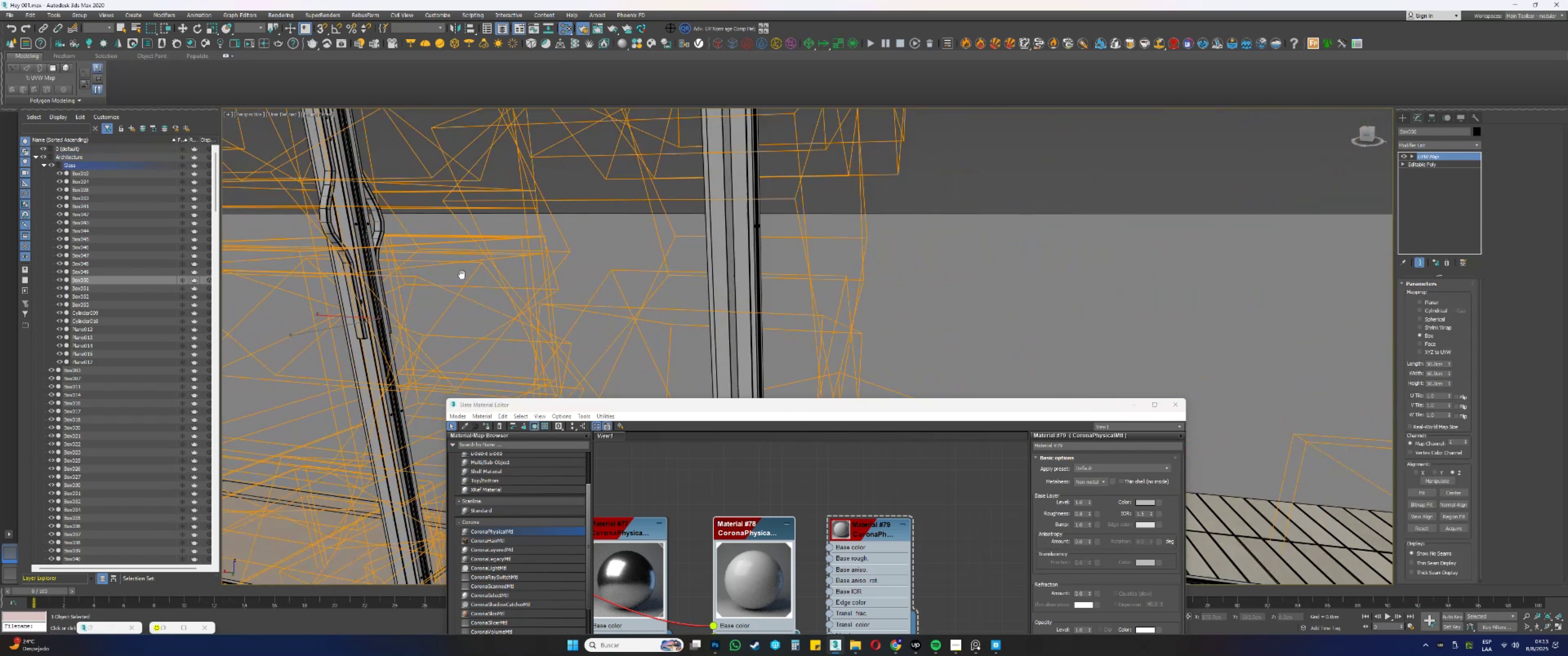 
scroll: coordinate [721, 243], scroll_direction: up, amount: 1.0
 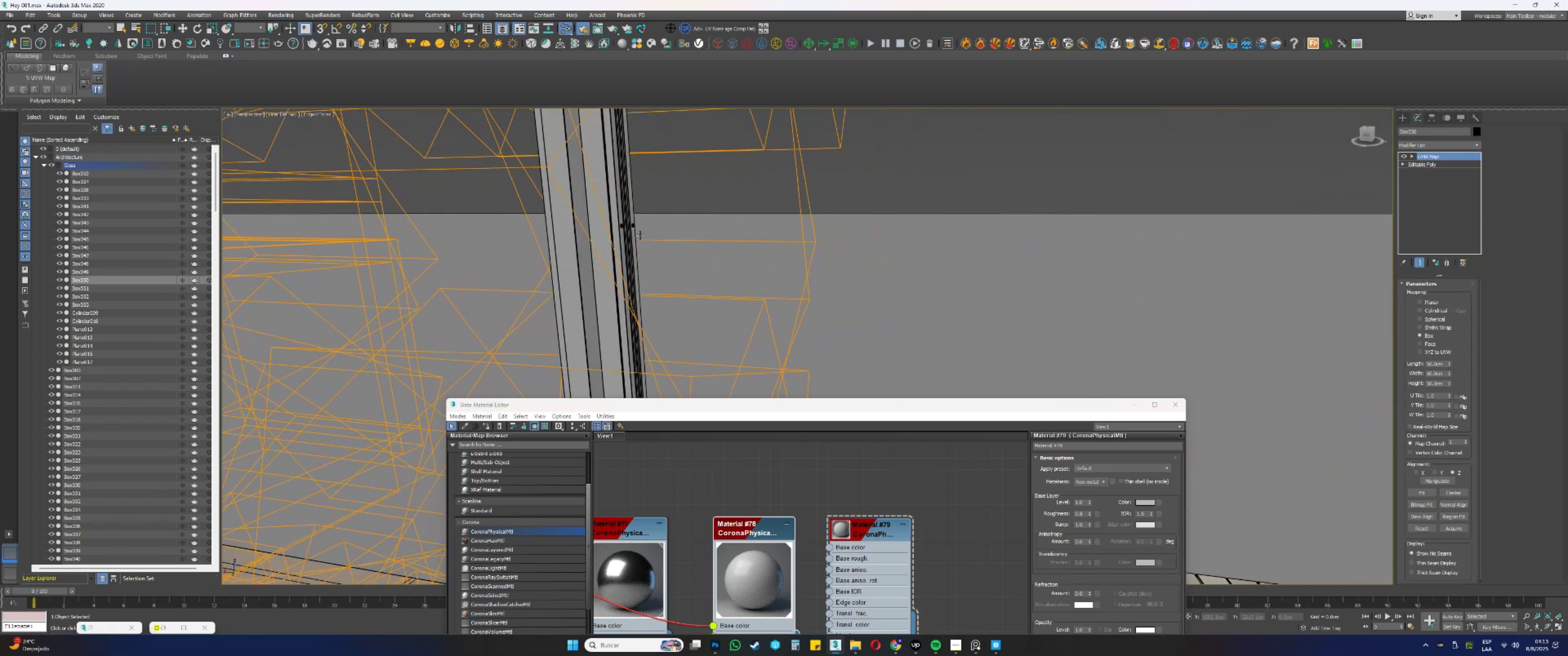 
hold_key(key=AltLeft, duration=0.41)
 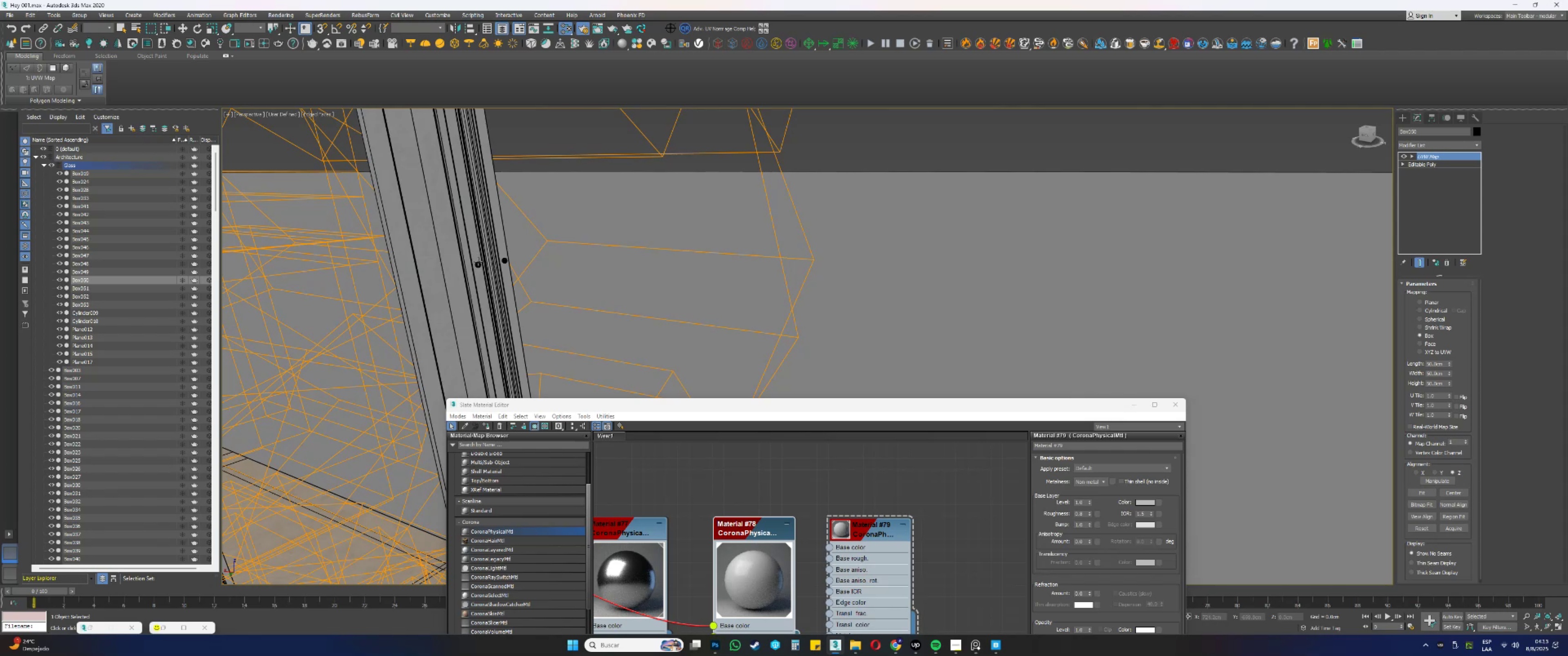 
left_click([478, 263])
 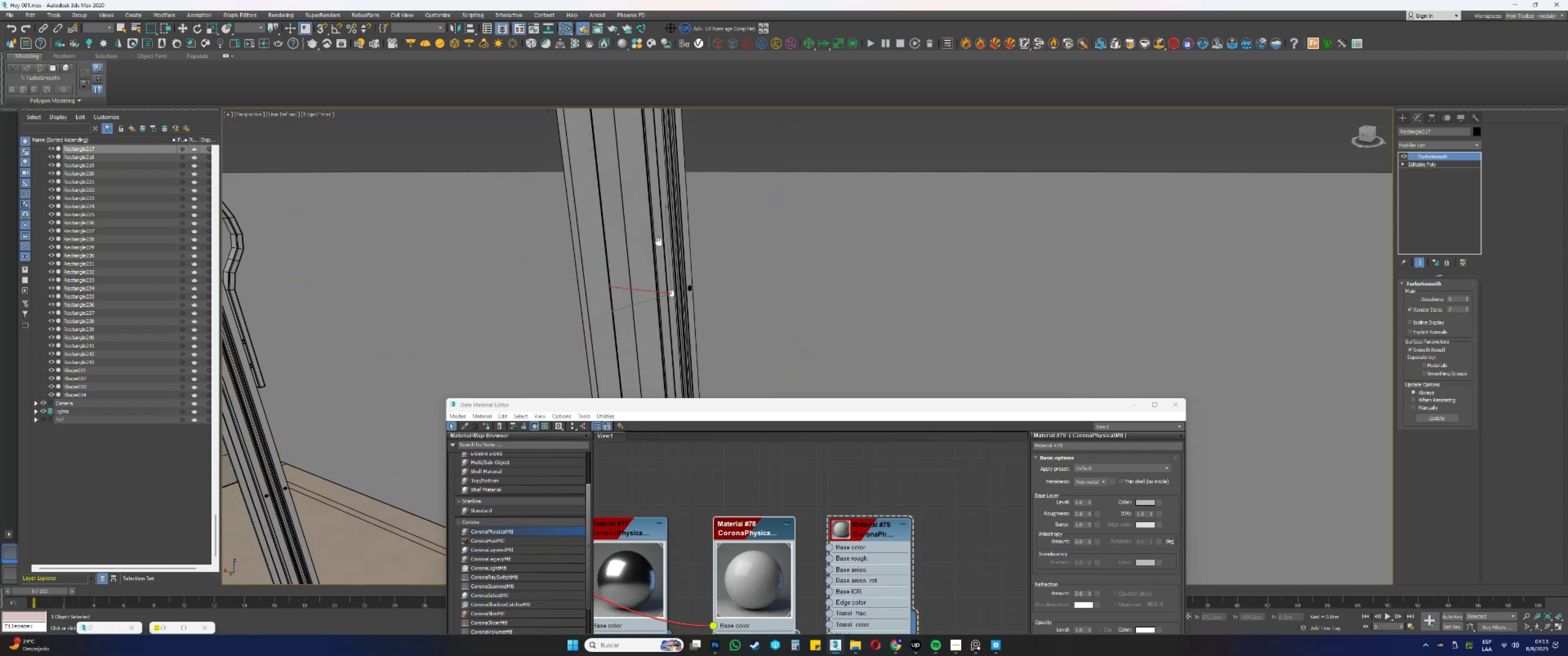 
scroll: coordinate [669, 299], scroll_direction: down, amount: 1.0
 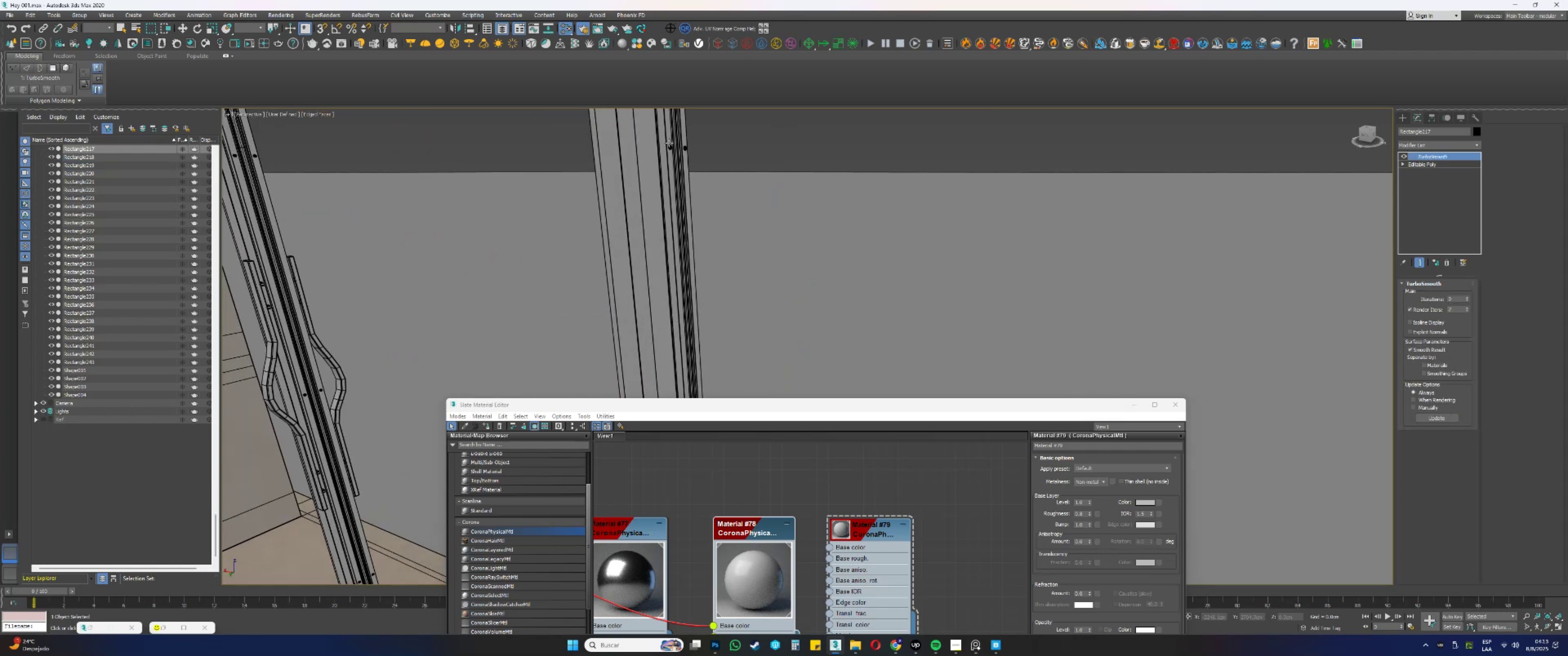 
left_click([670, 146])
 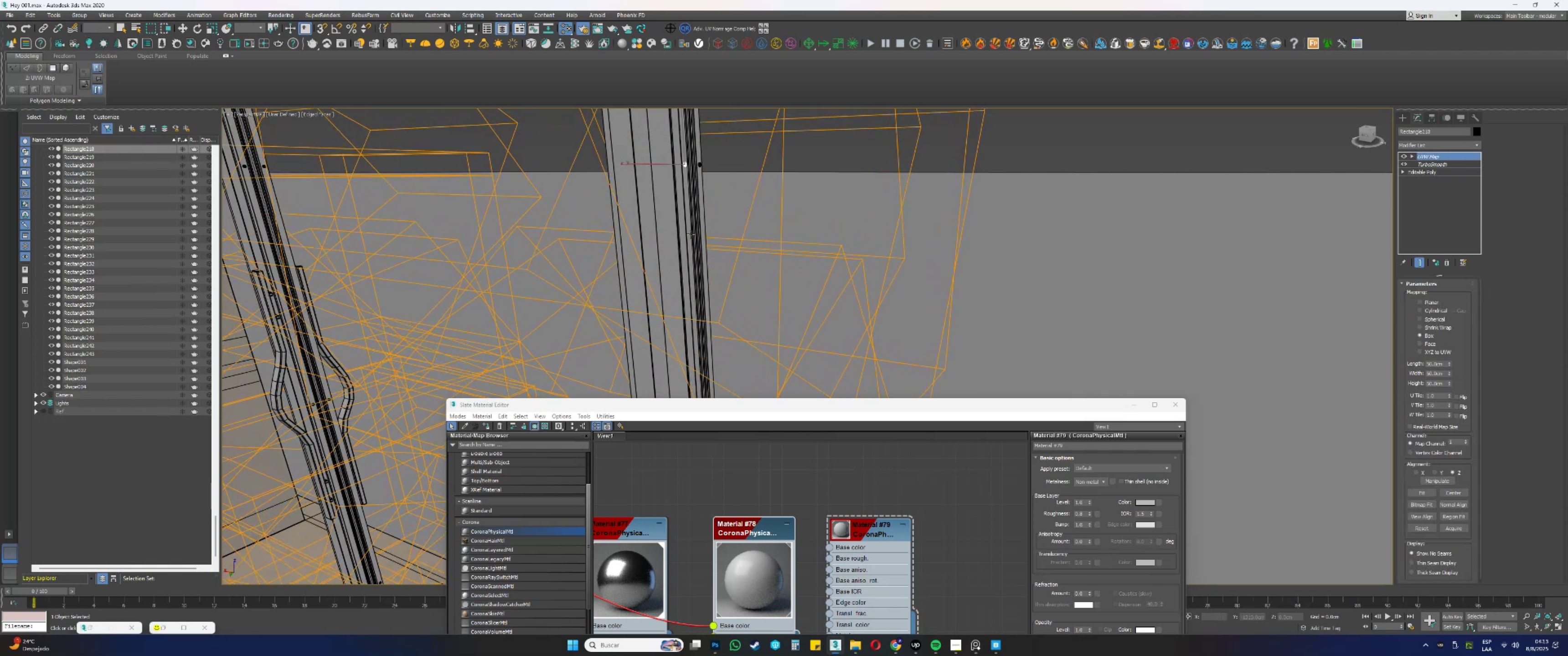 
key(F3)
 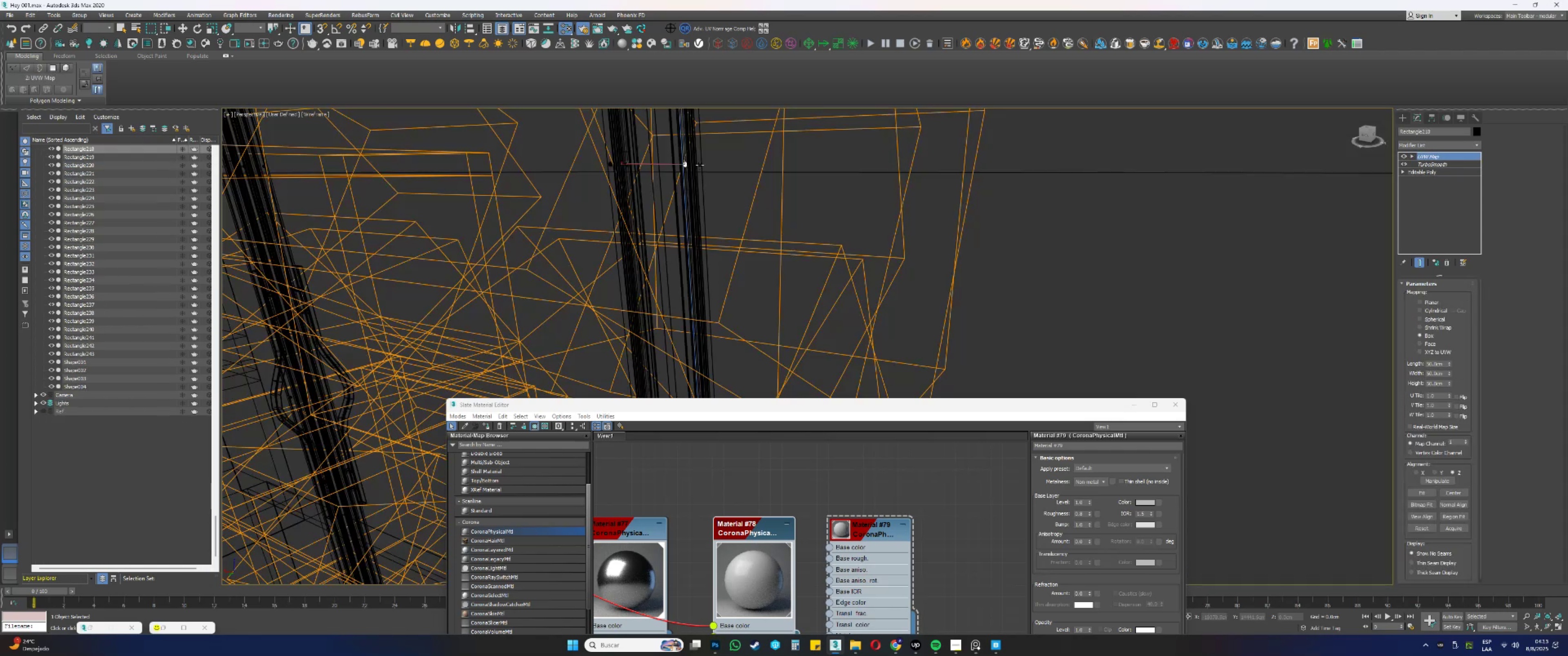 
left_click([700, 165])
 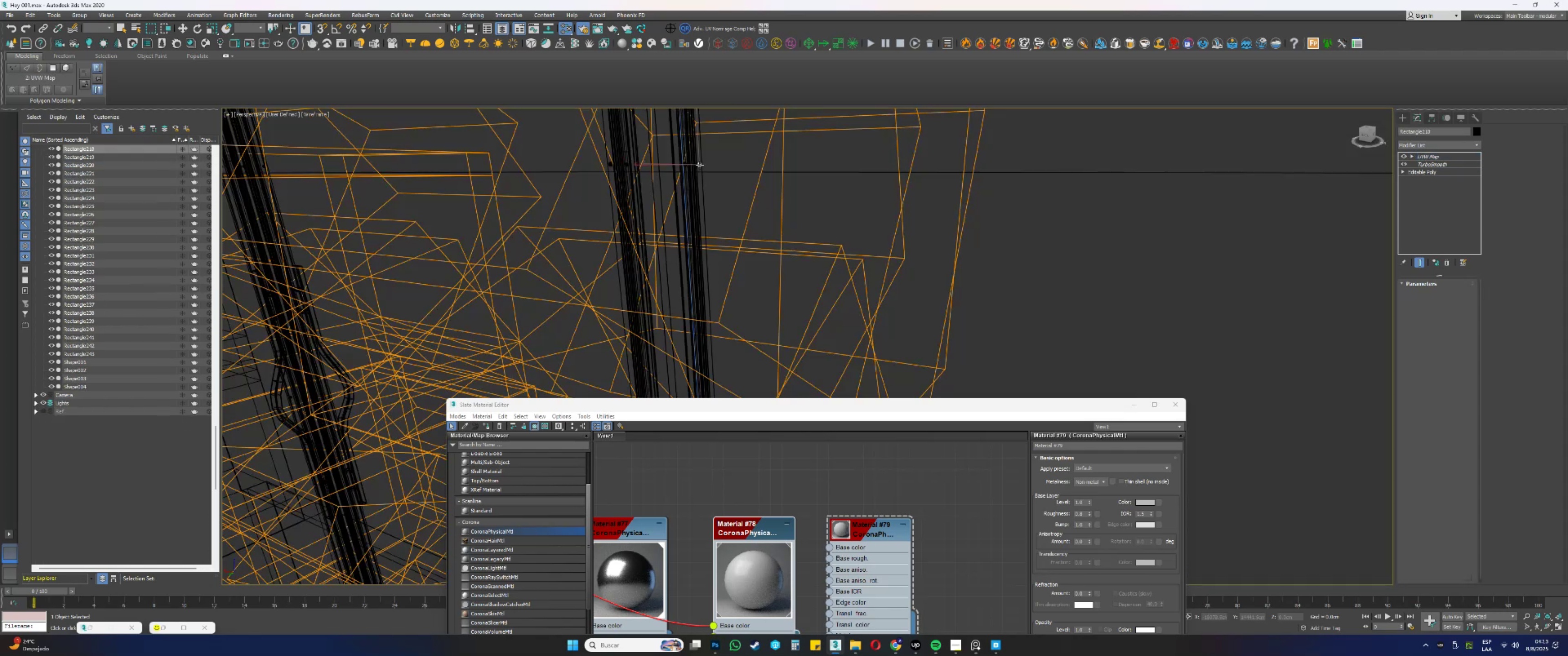 
key(F3)
 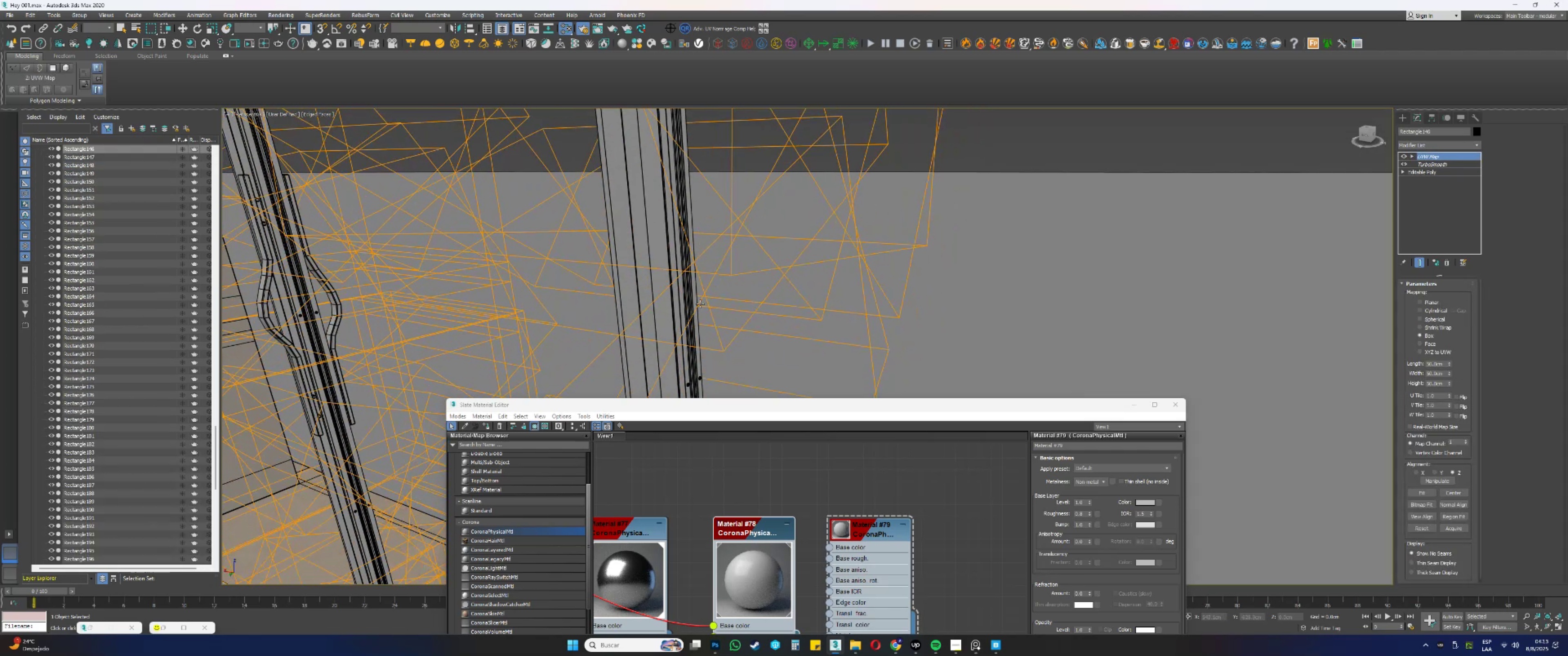 
scroll: coordinate [688, 243], scroll_direction: up, amount: 3.0
 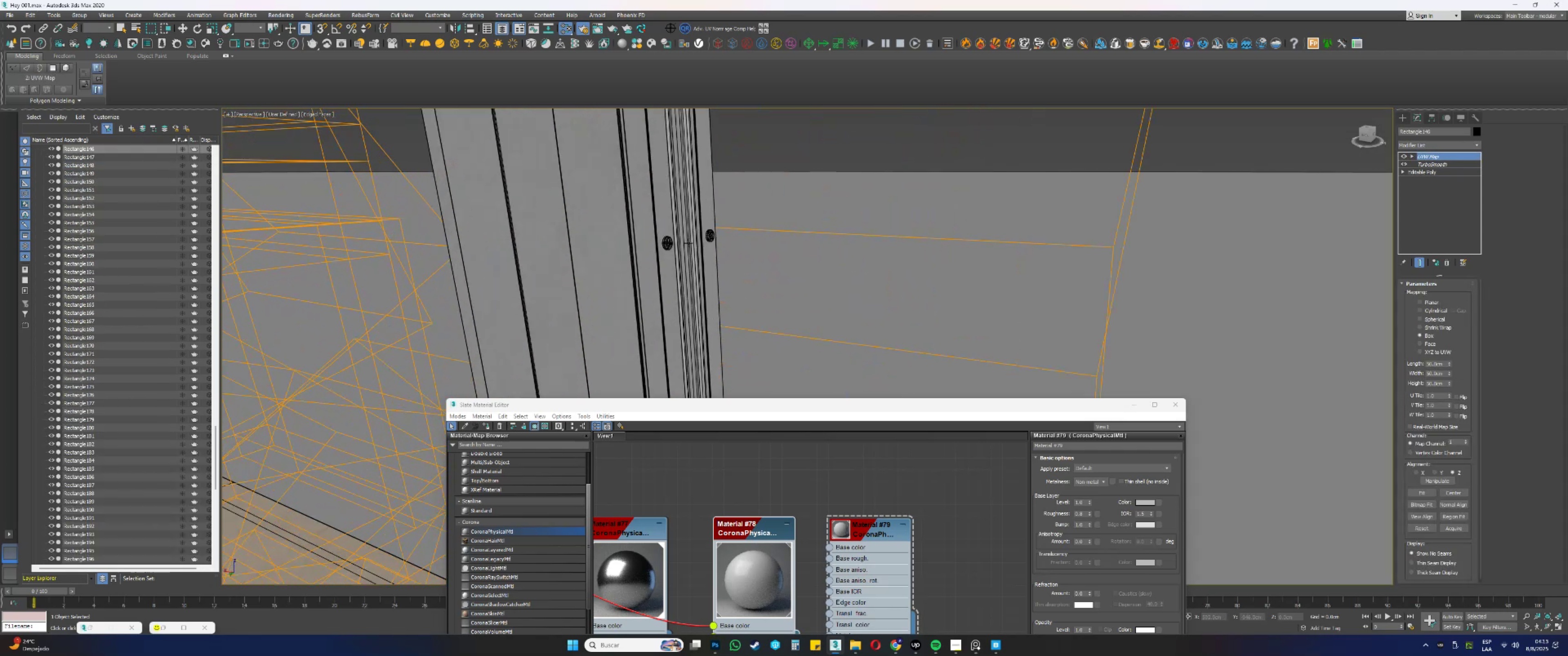 
key(F3)
 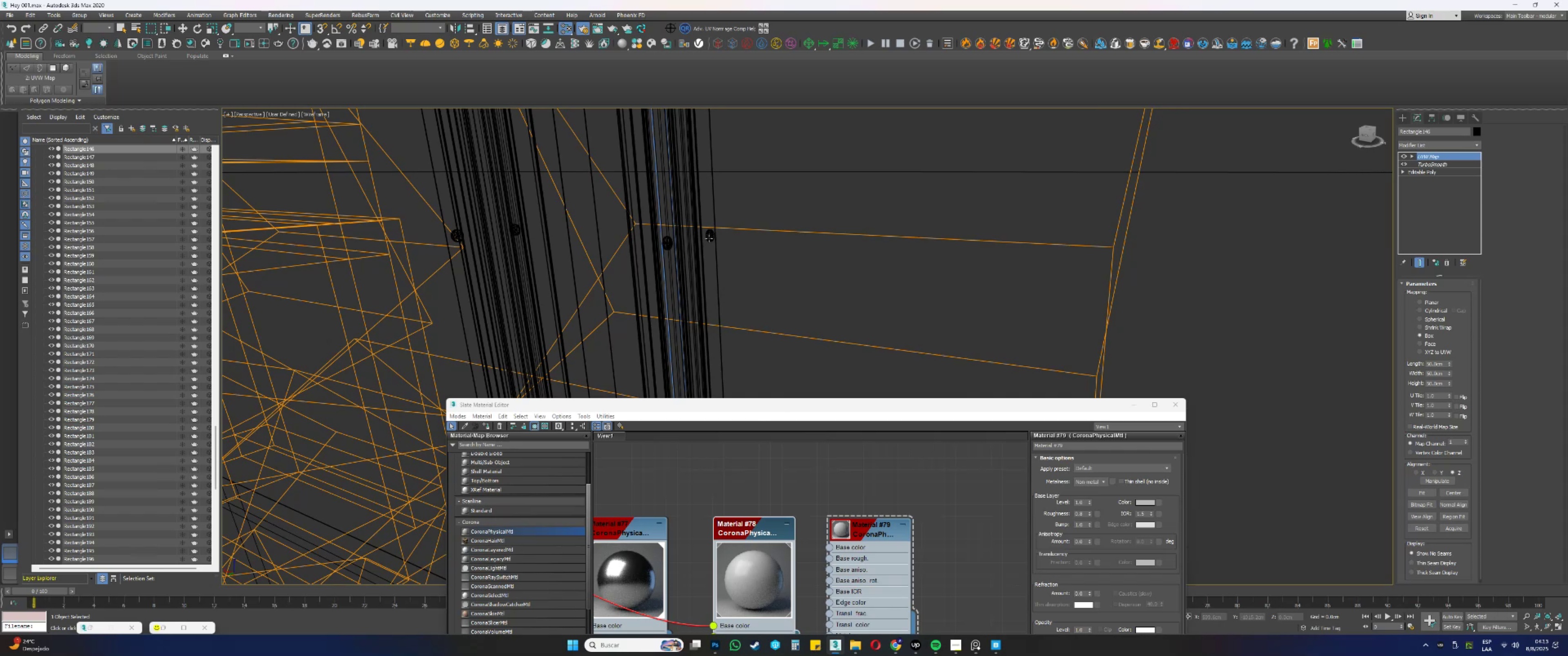 
left_click([709, 237])
 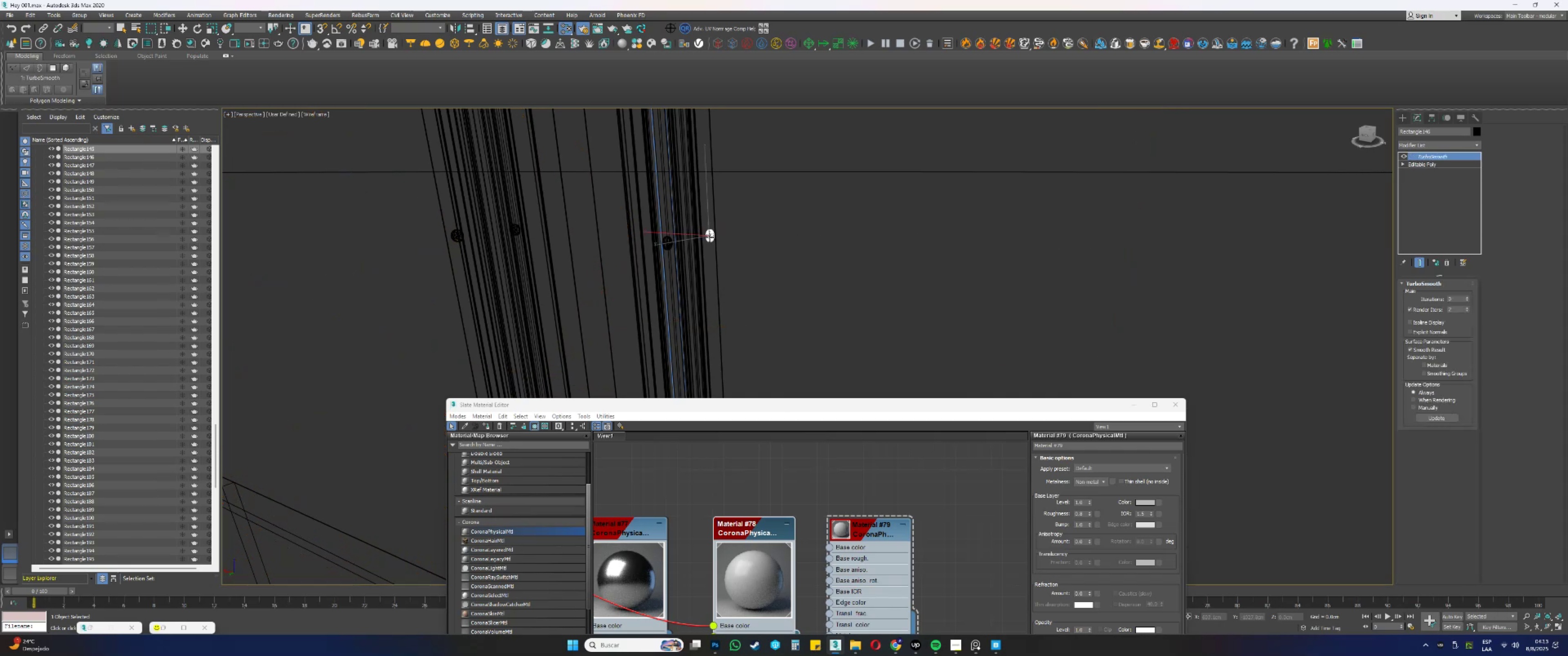 
key(F3)
 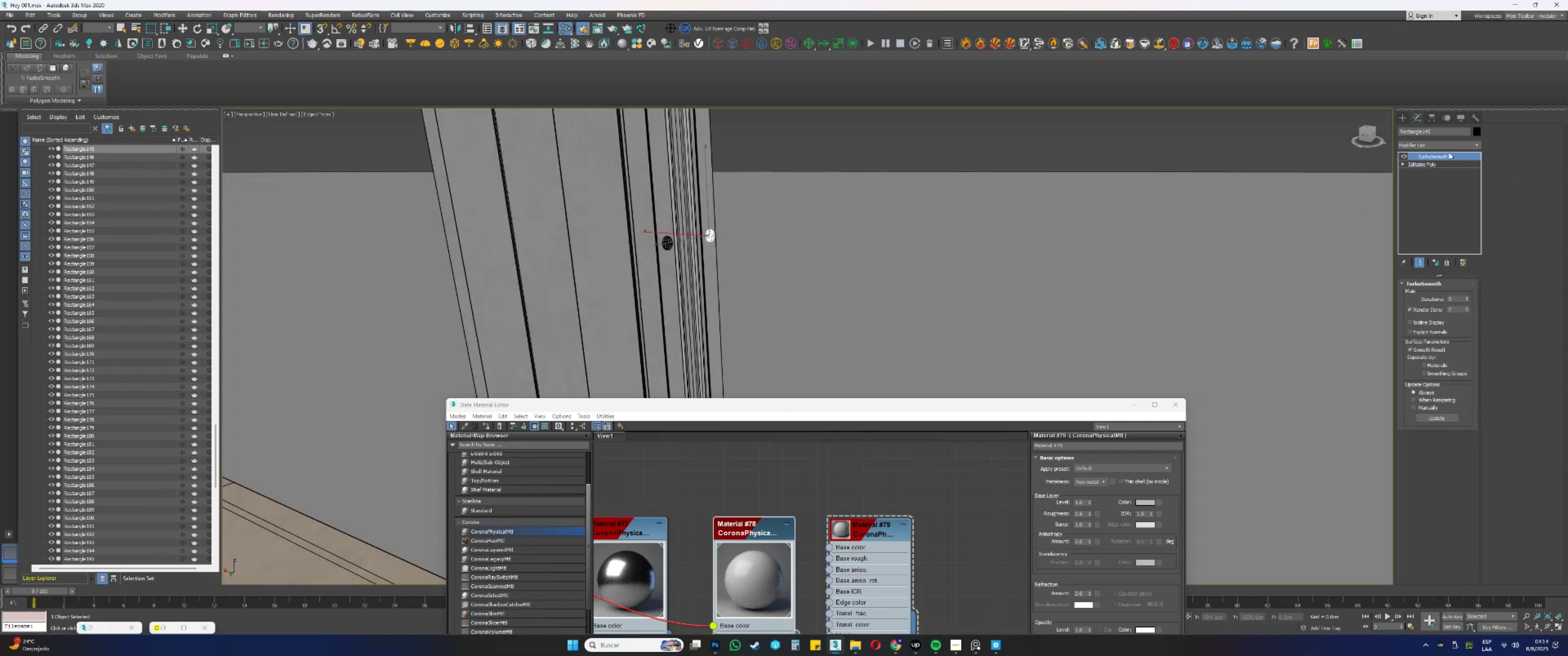 
right_click([1434, 158])
 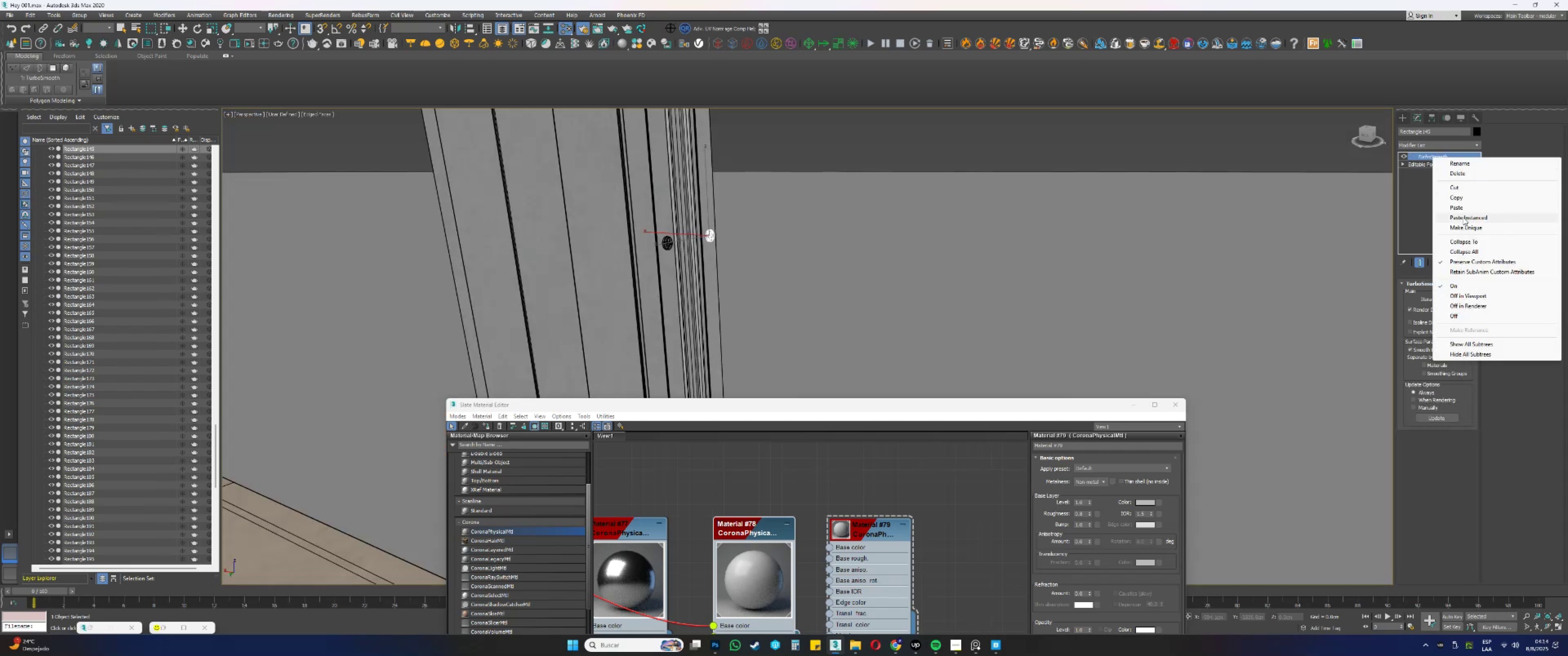 
left_click([1463, 217])
 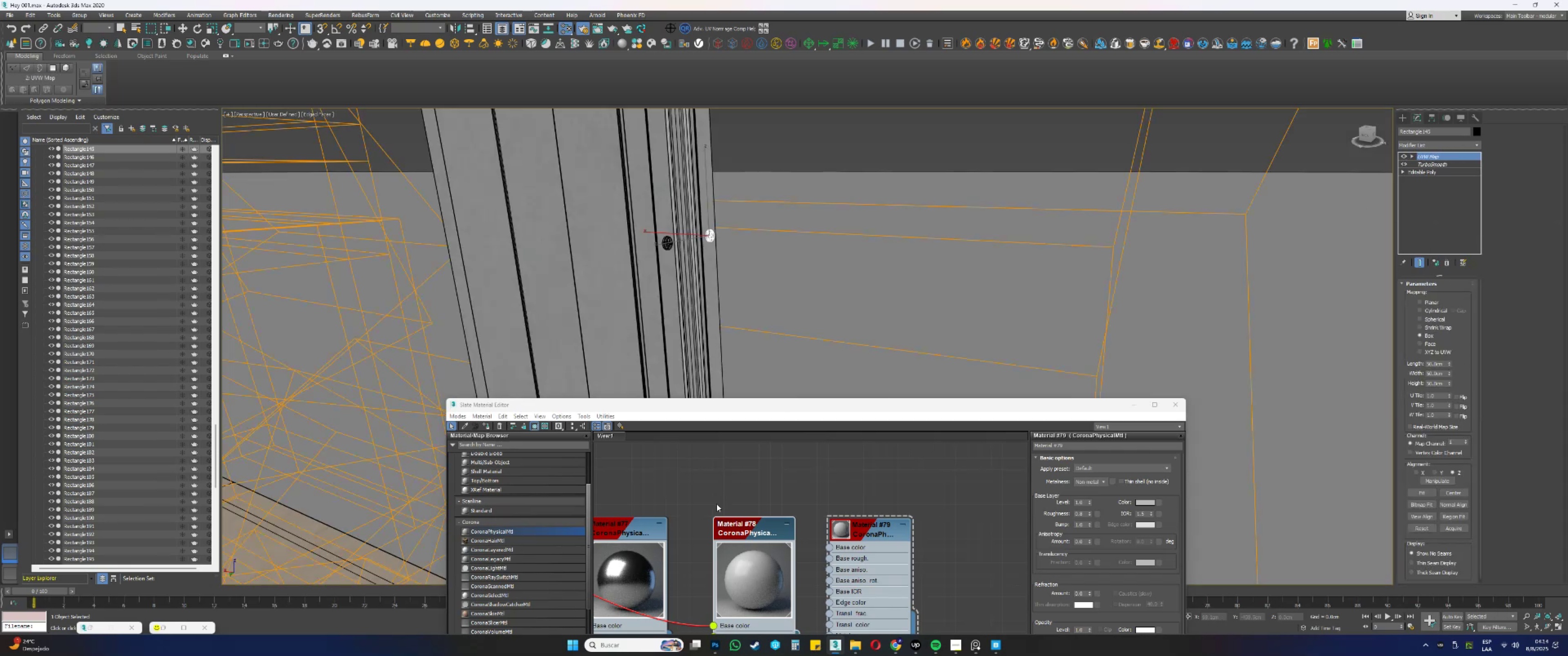 
left_click([636, 534])
 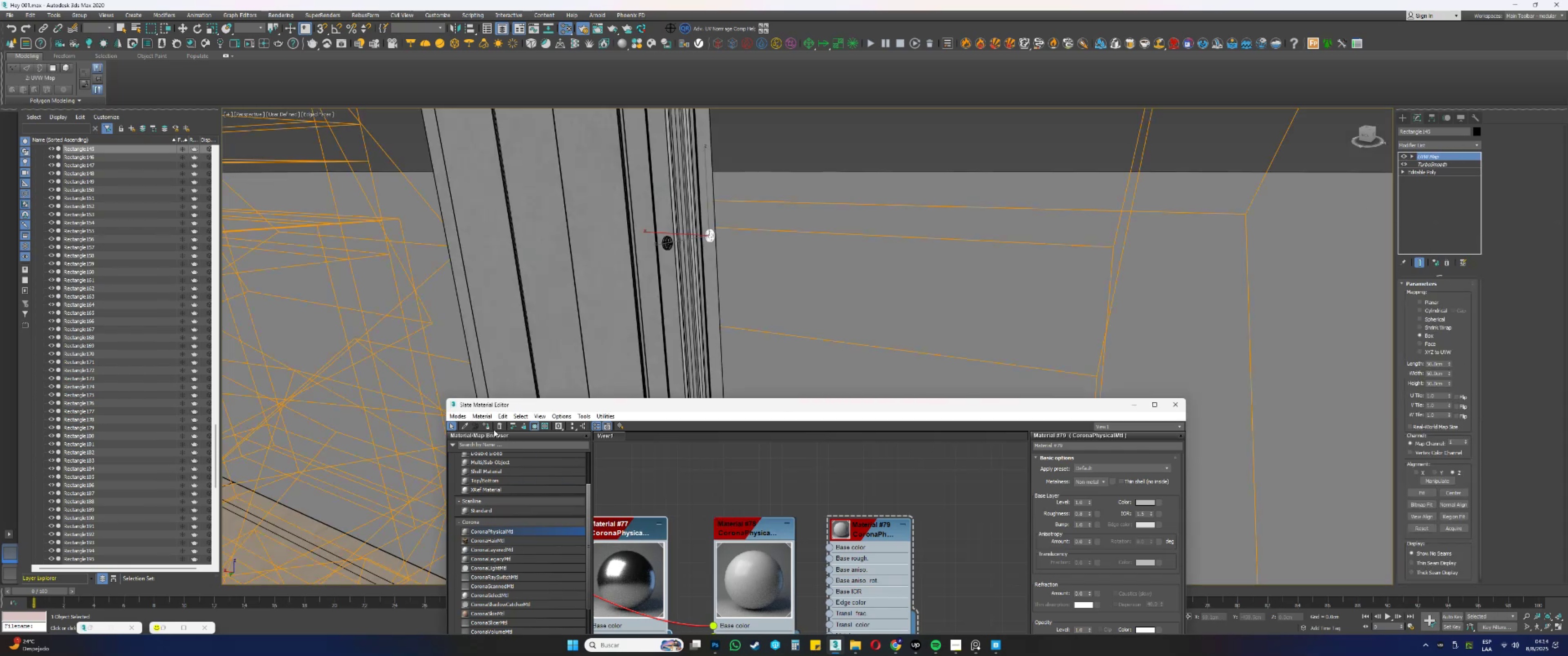 
left_click([481, 427])
 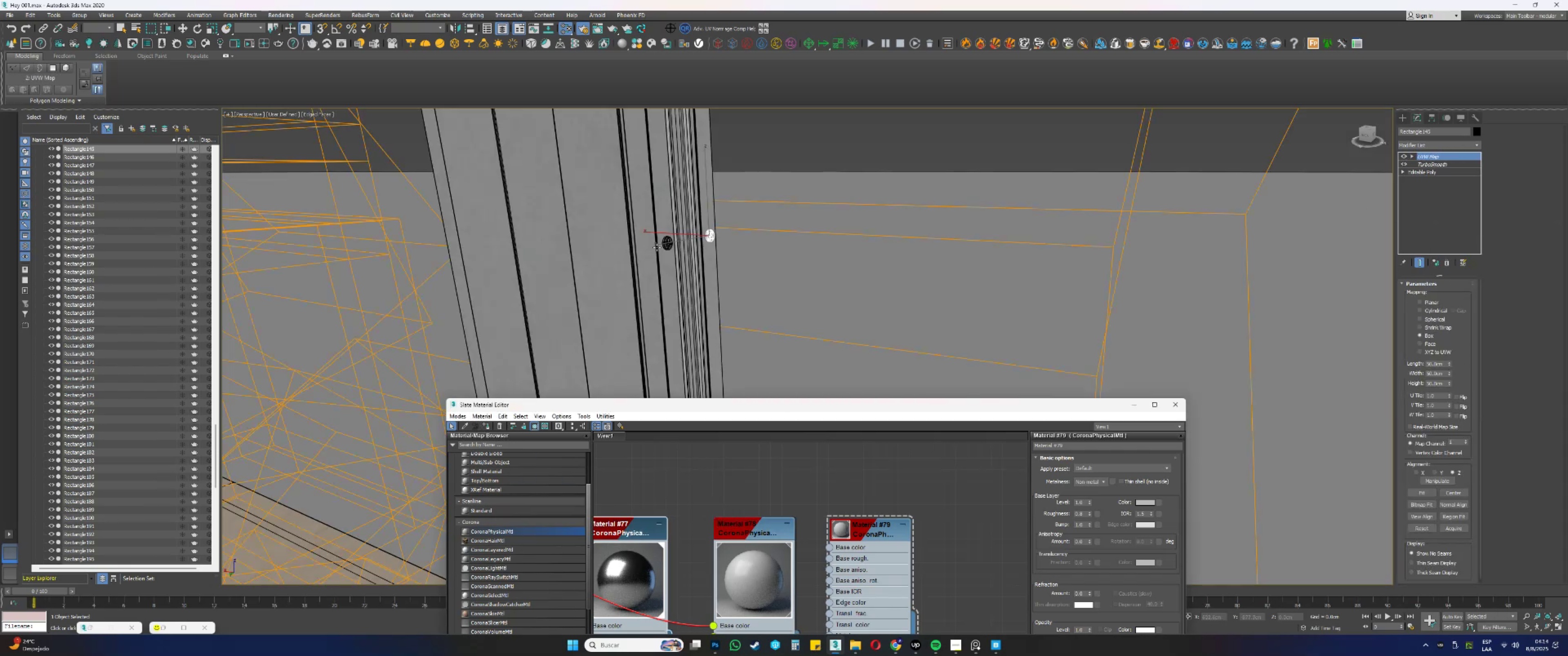 
left_click([669, 242])
 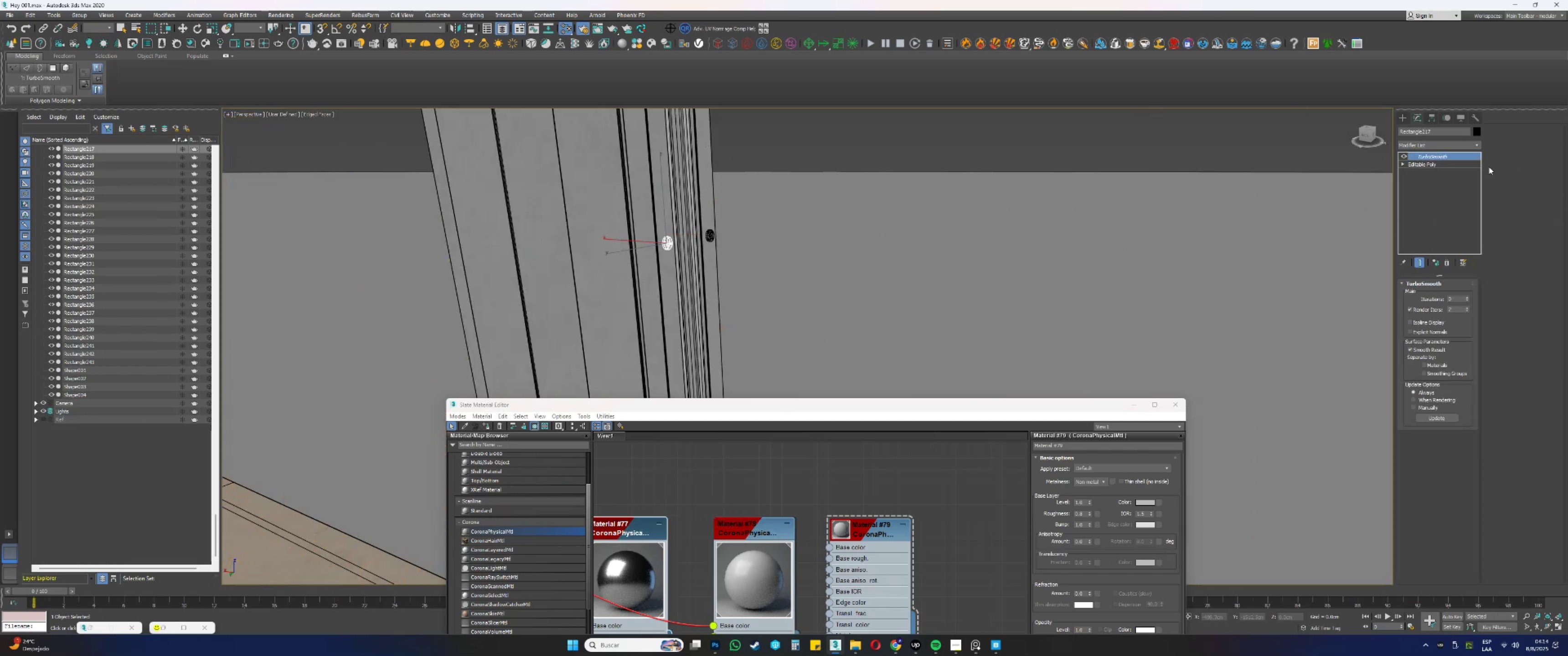 
right_click([1446, 155])
 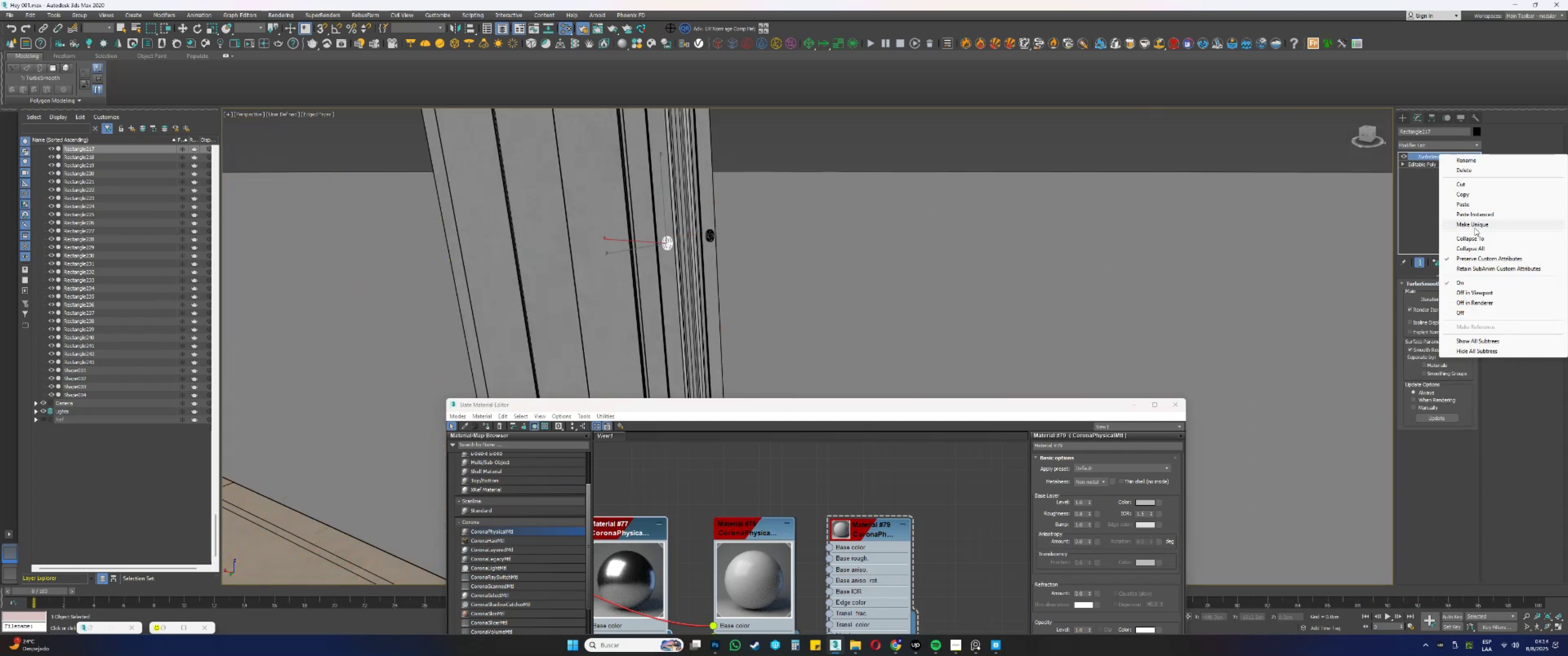 
left_click([1463, 213])
 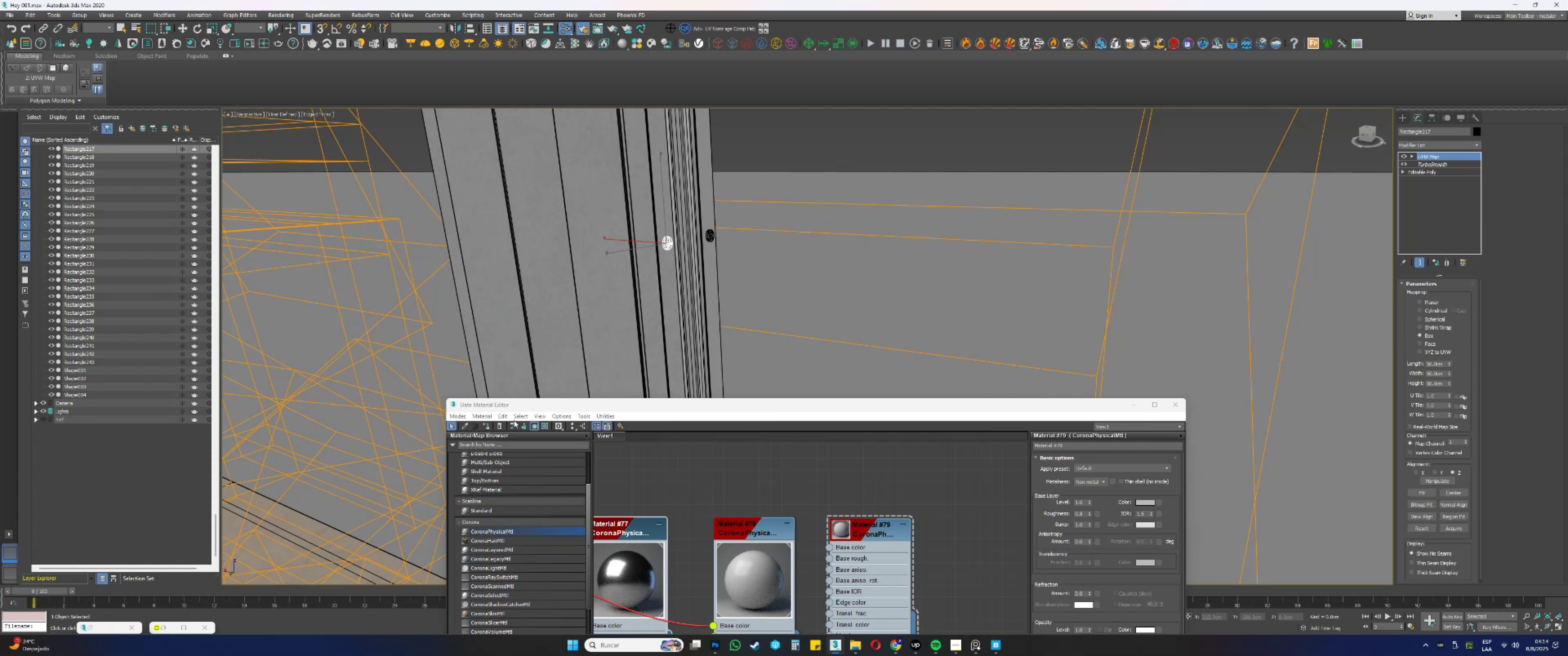 
left_click([486, 424])
 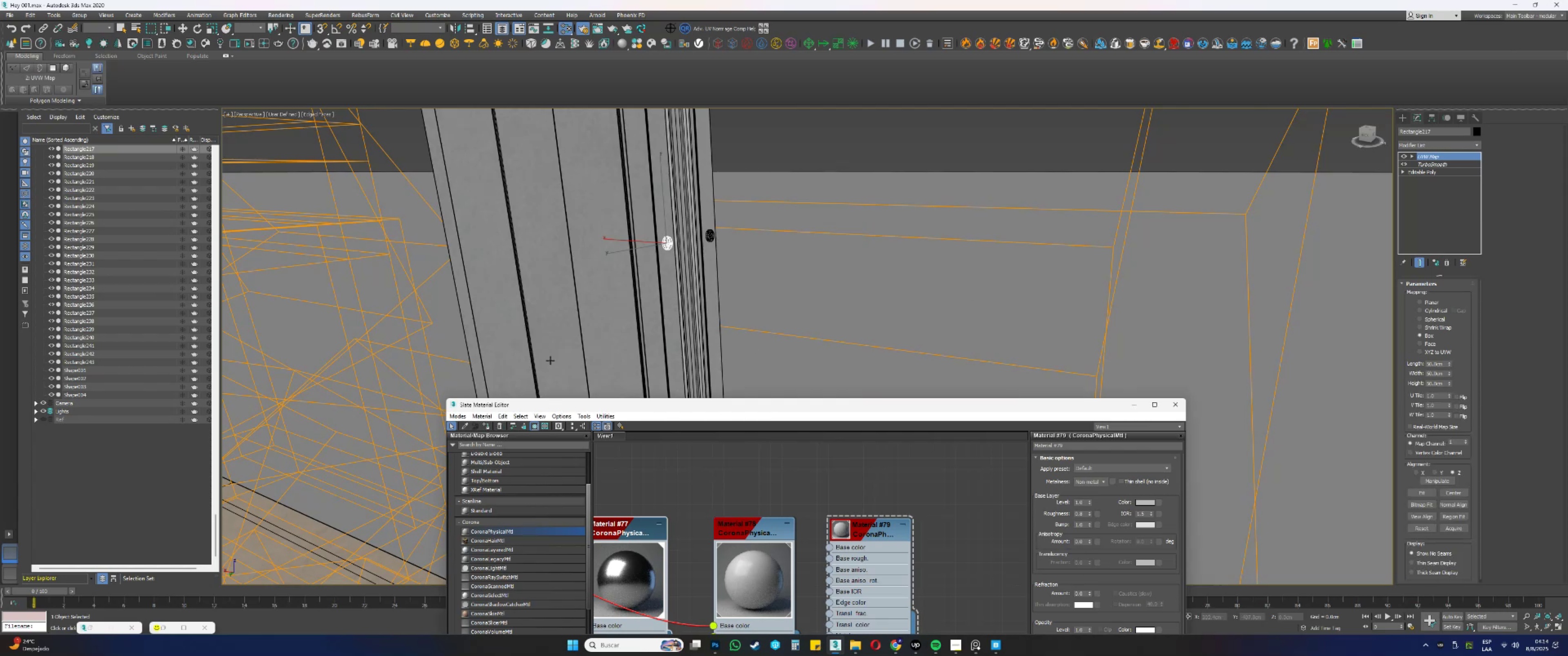 
scroll: coordinate [643, 227], scroll_direction: down, amount: 1.0
 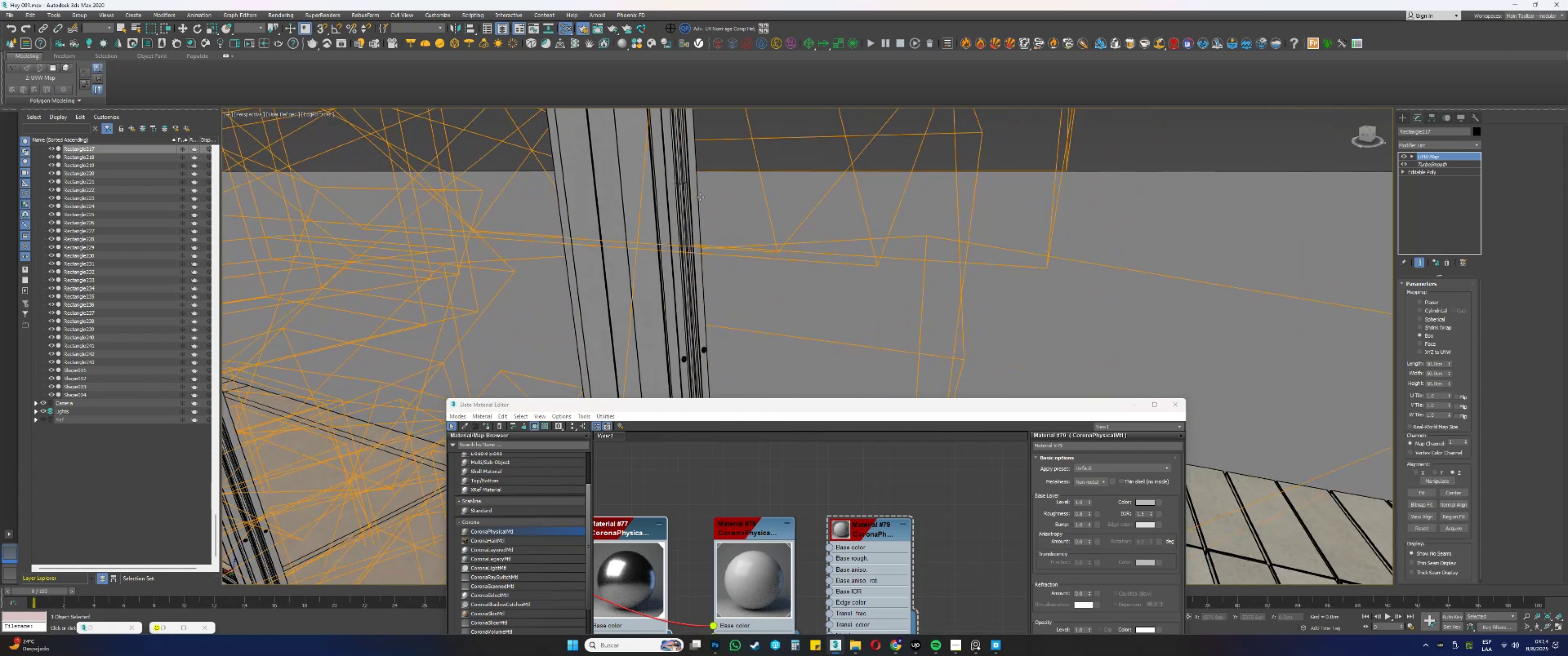 
scroll: coordinate [672, 288], scroll_direction: up, amount: 1.0
 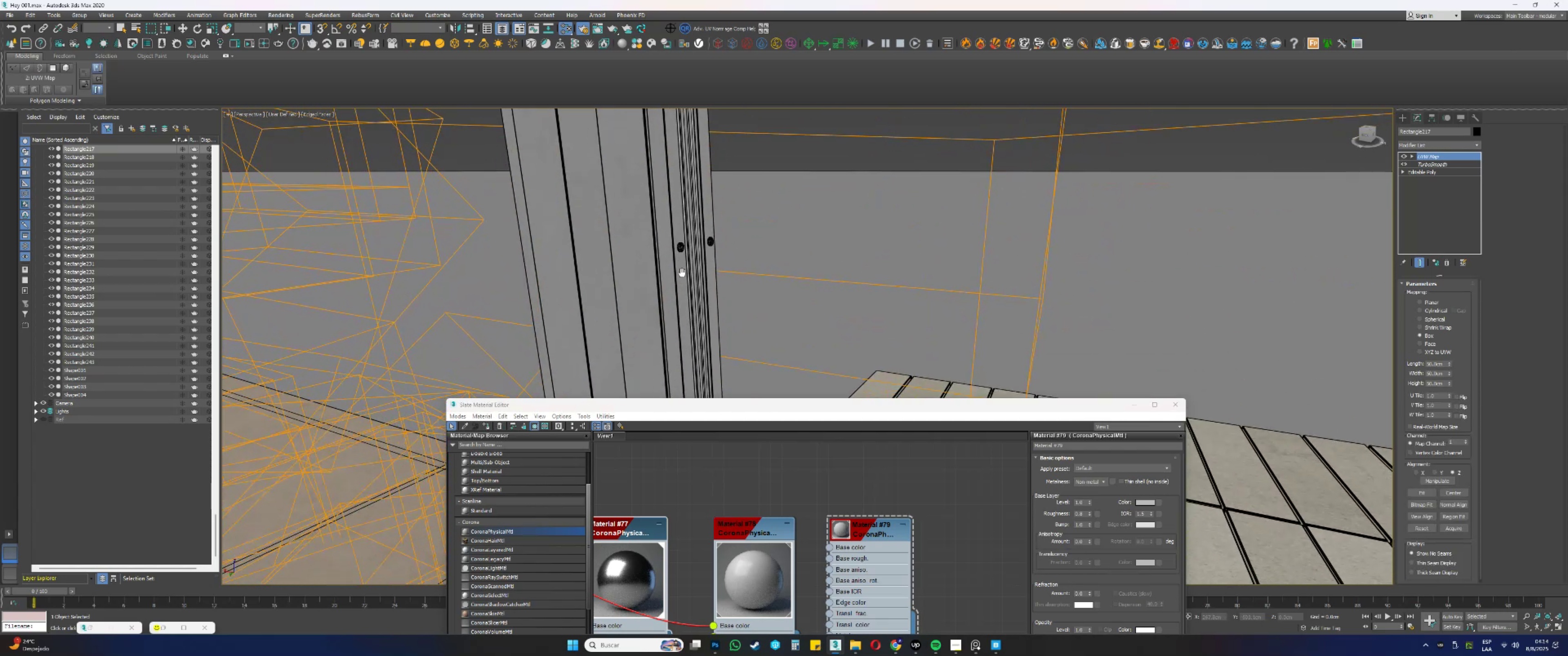 
key(F3)
 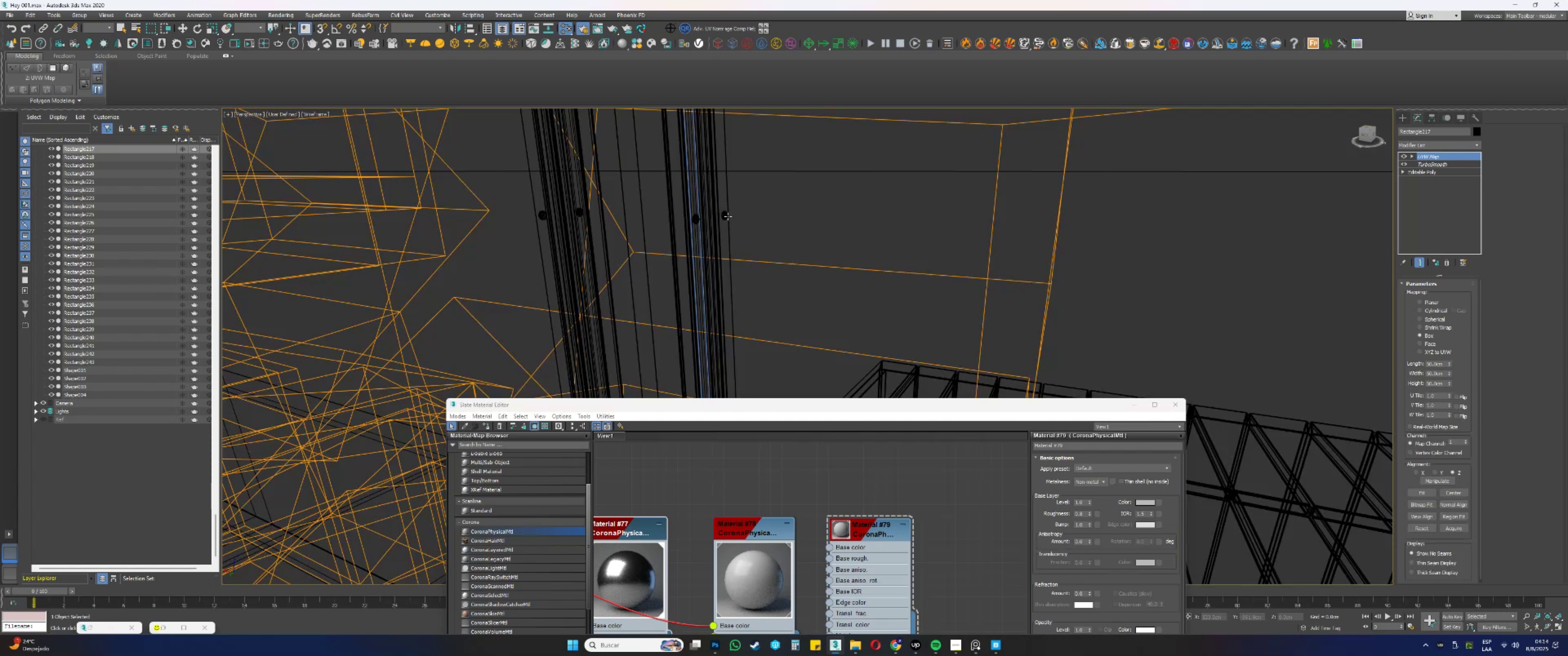 
left_click([724, 215])
 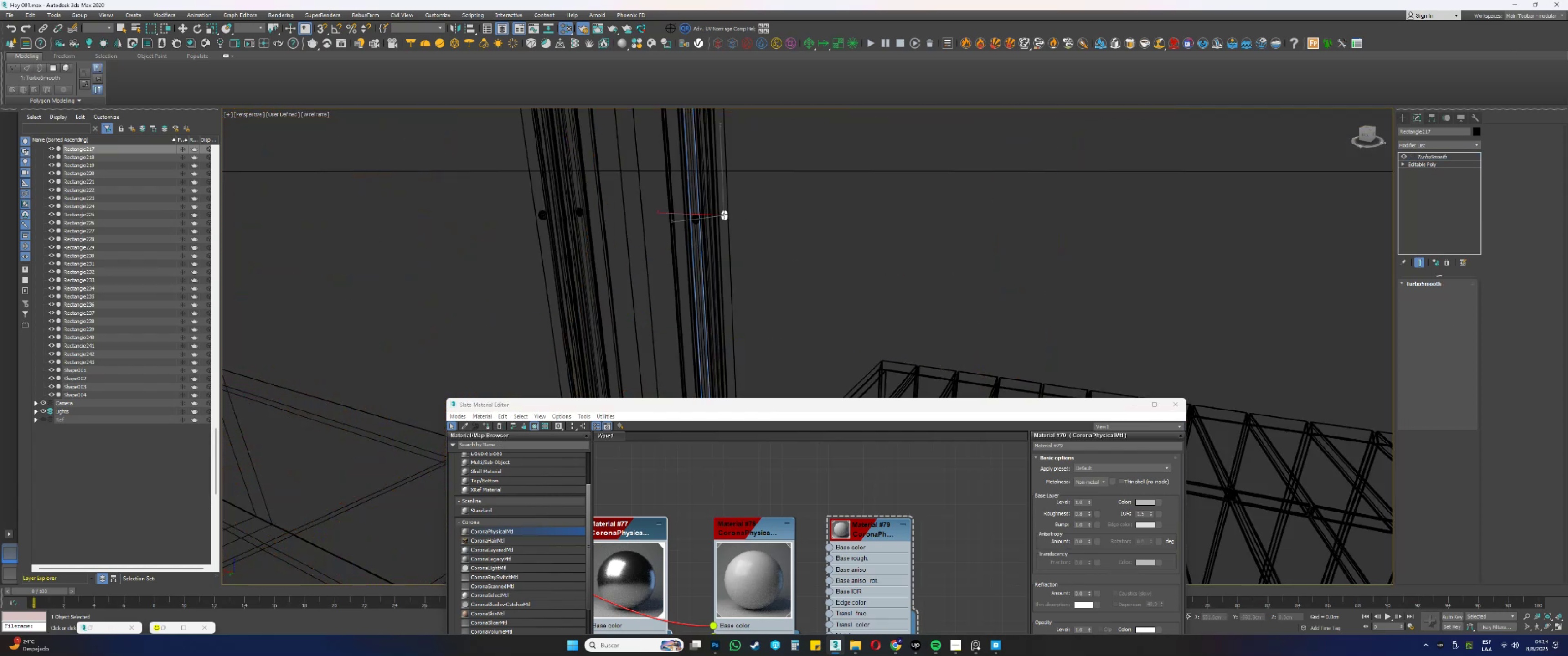 
key(F3)
 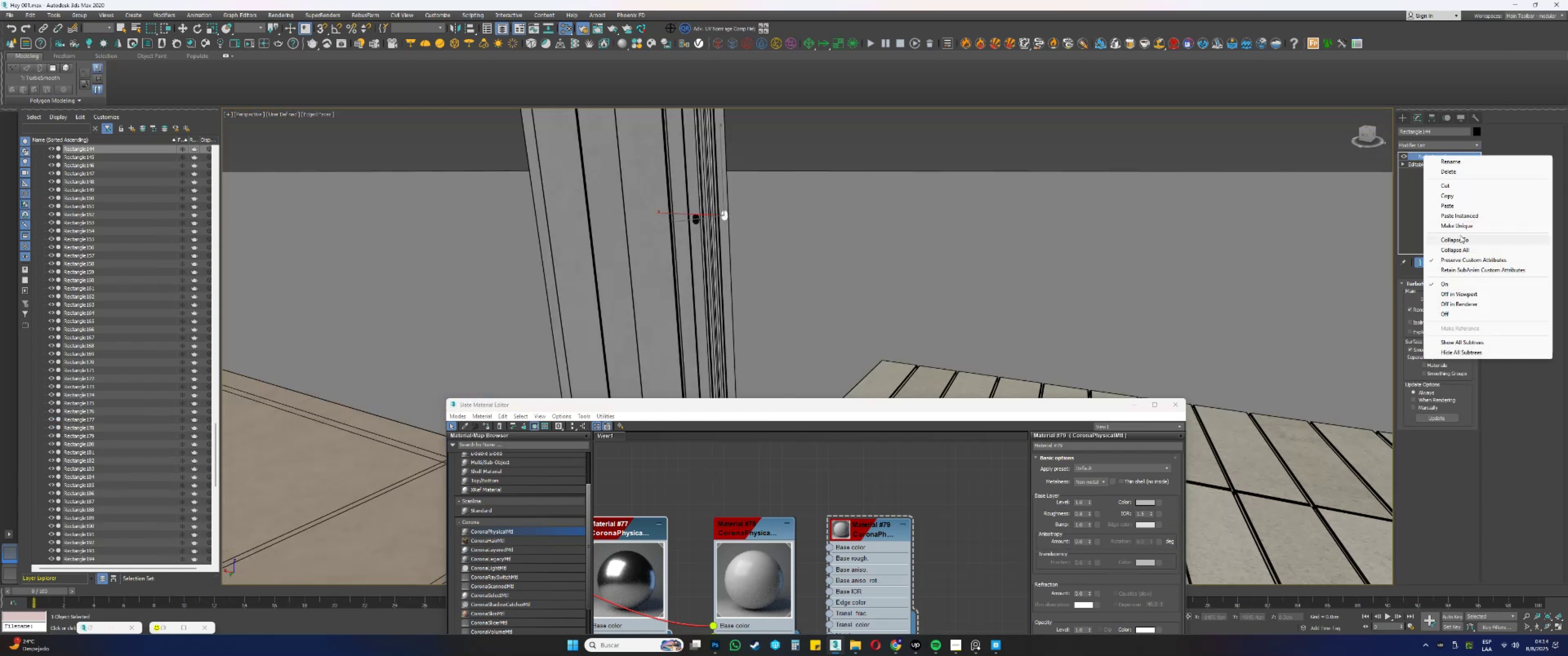 
left_click([1454, 217])
 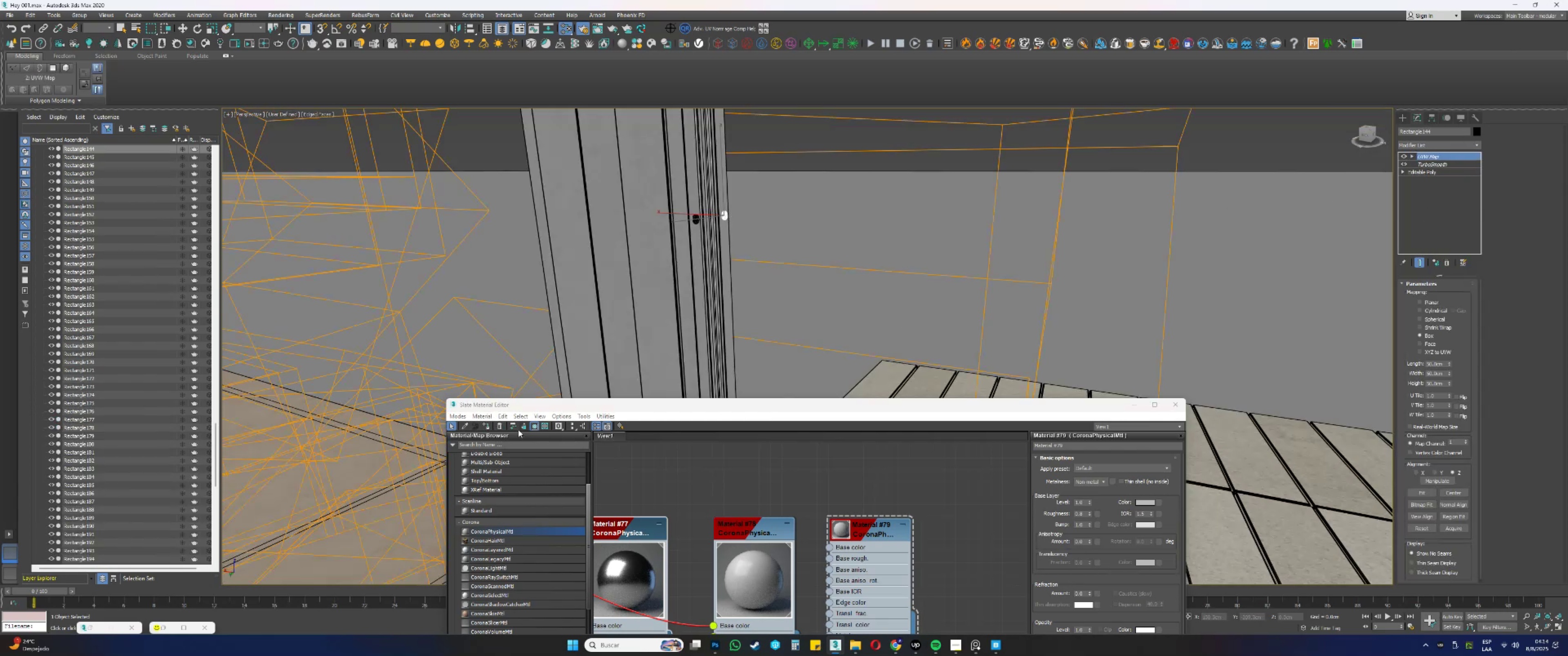 
left_click([486, 427])
 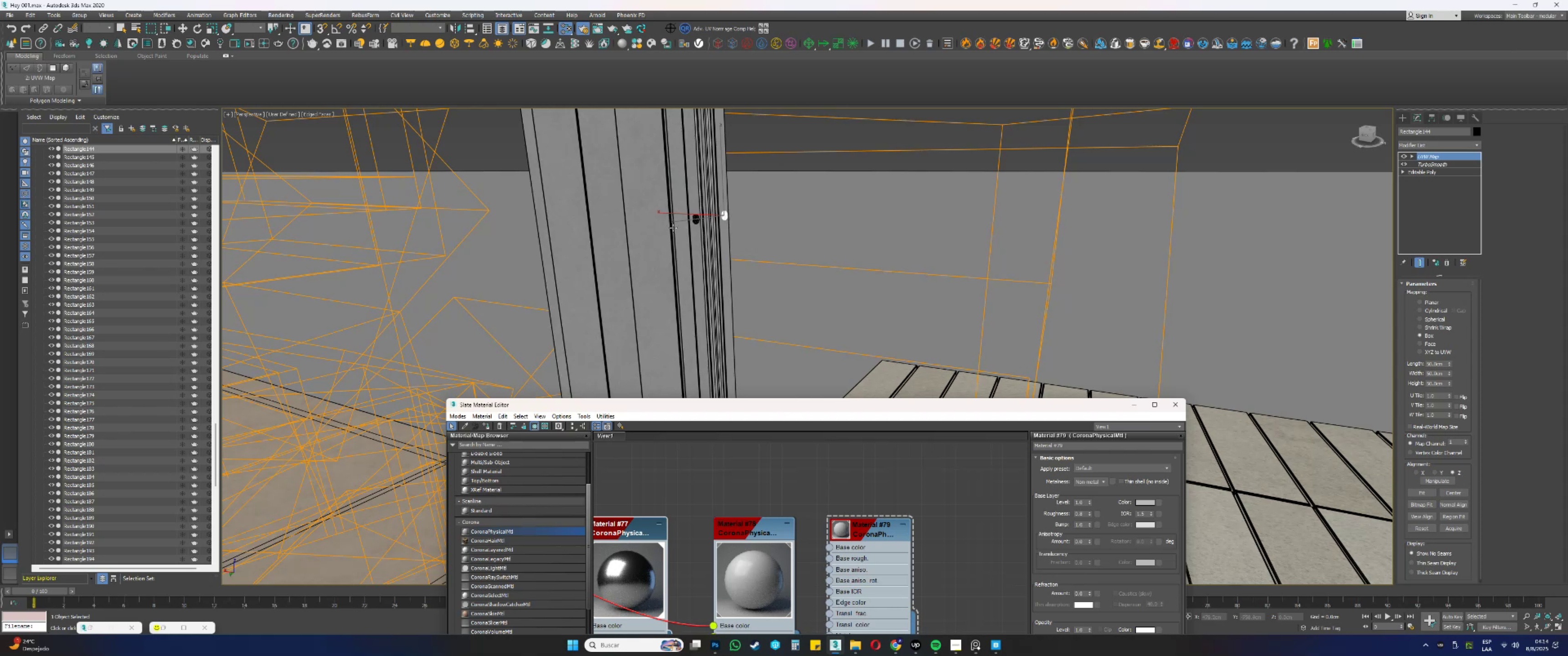 
key(F3)
 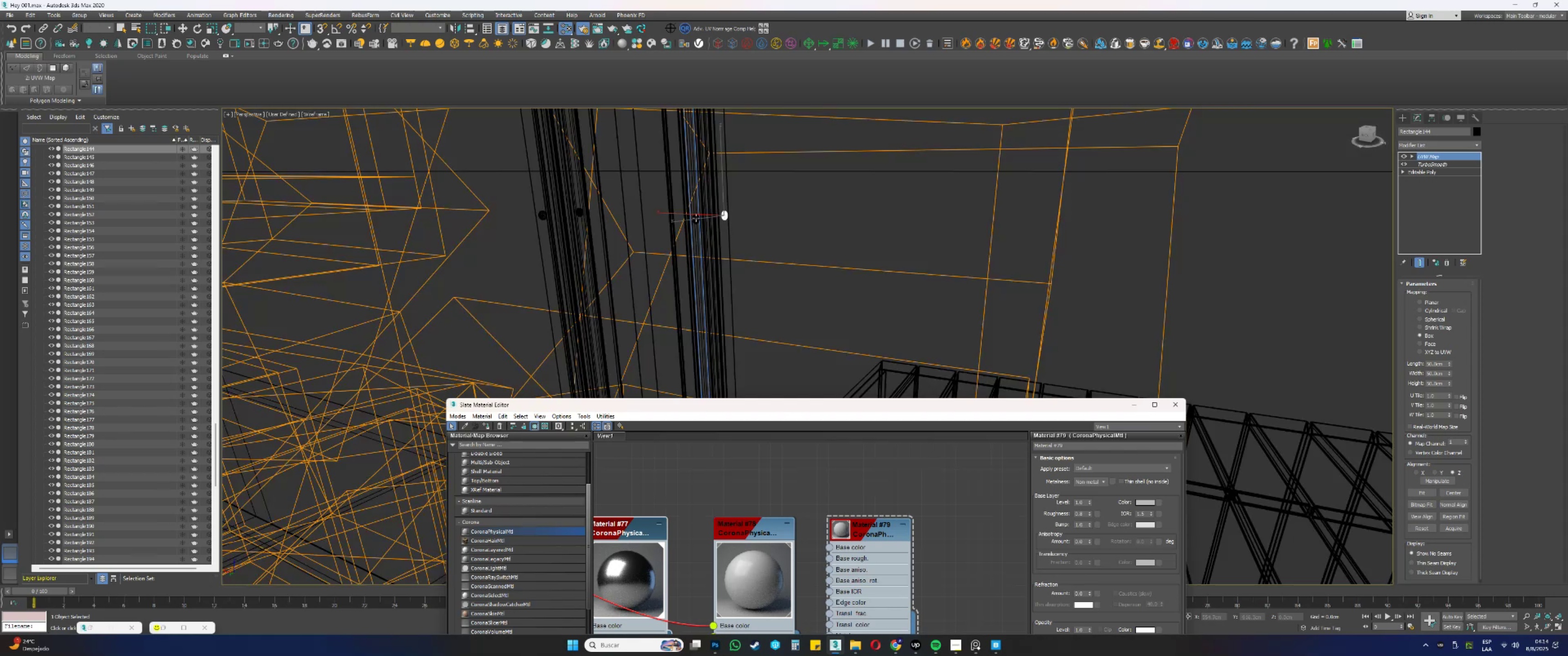 
left_click([696, 217])
 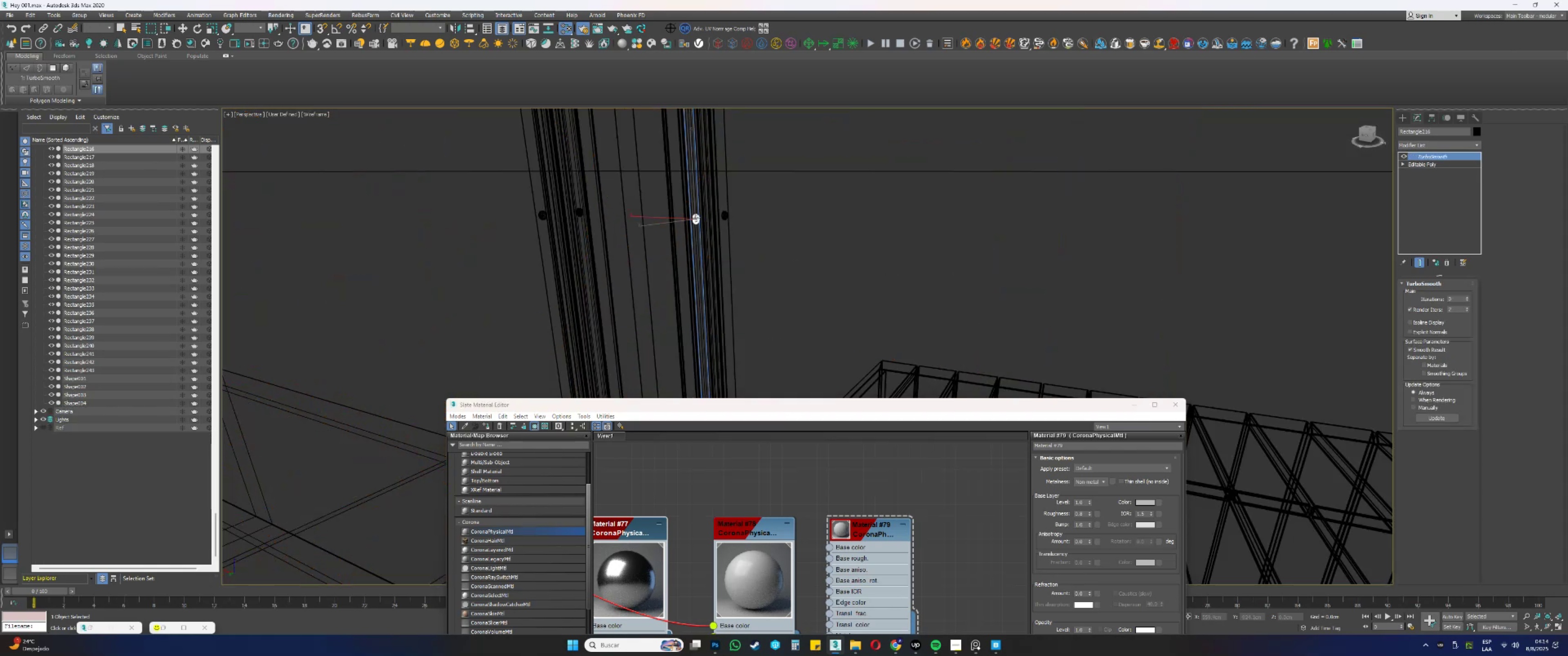 
key(F3)
 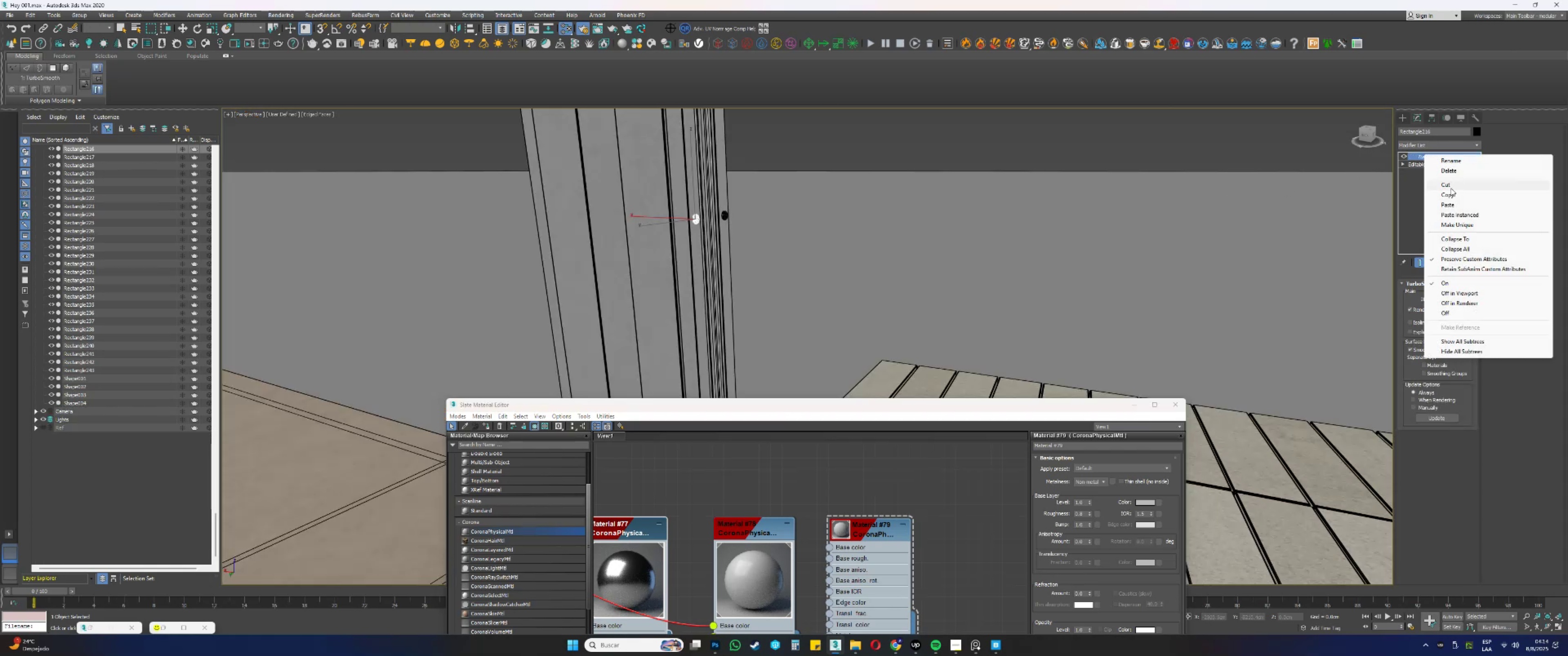 
left_click([1453, 214])
 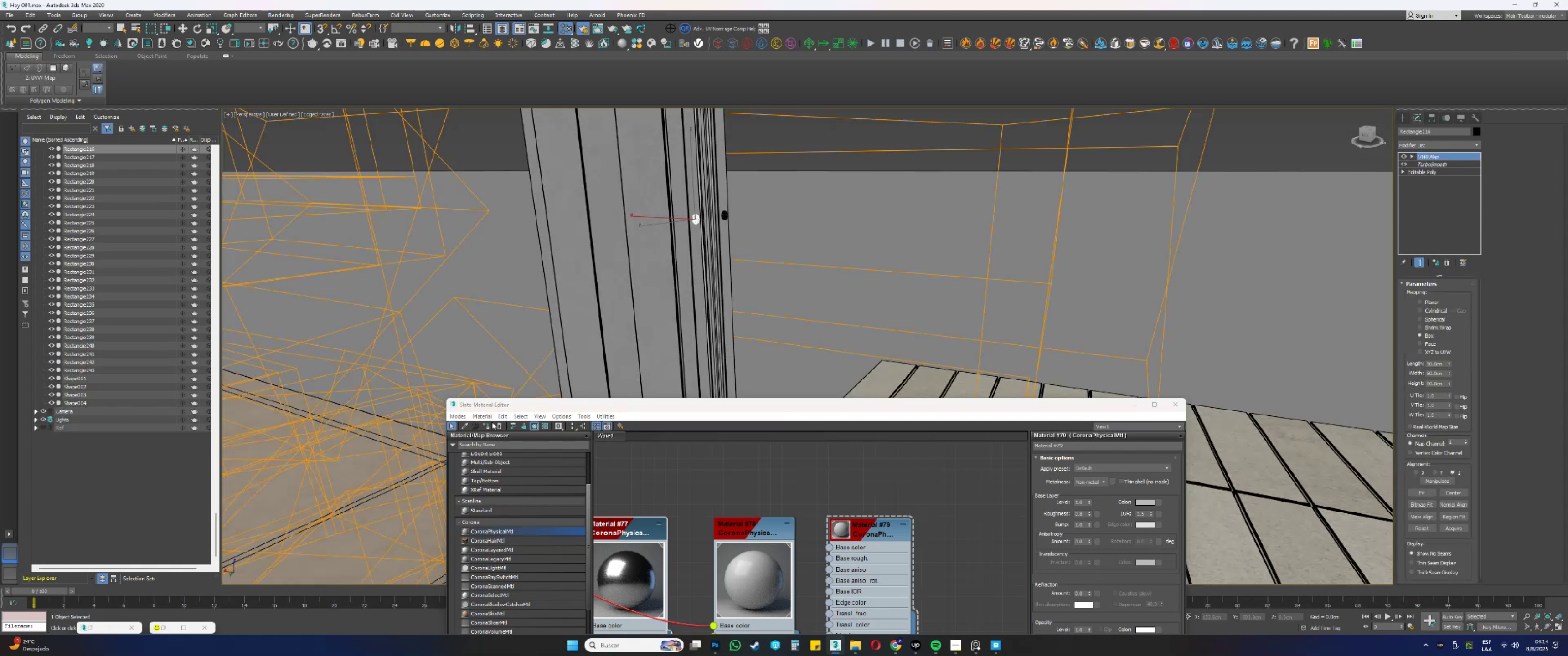 
scroll: coordinate [626, 276], scroll_direction: down, amount: 1.0
 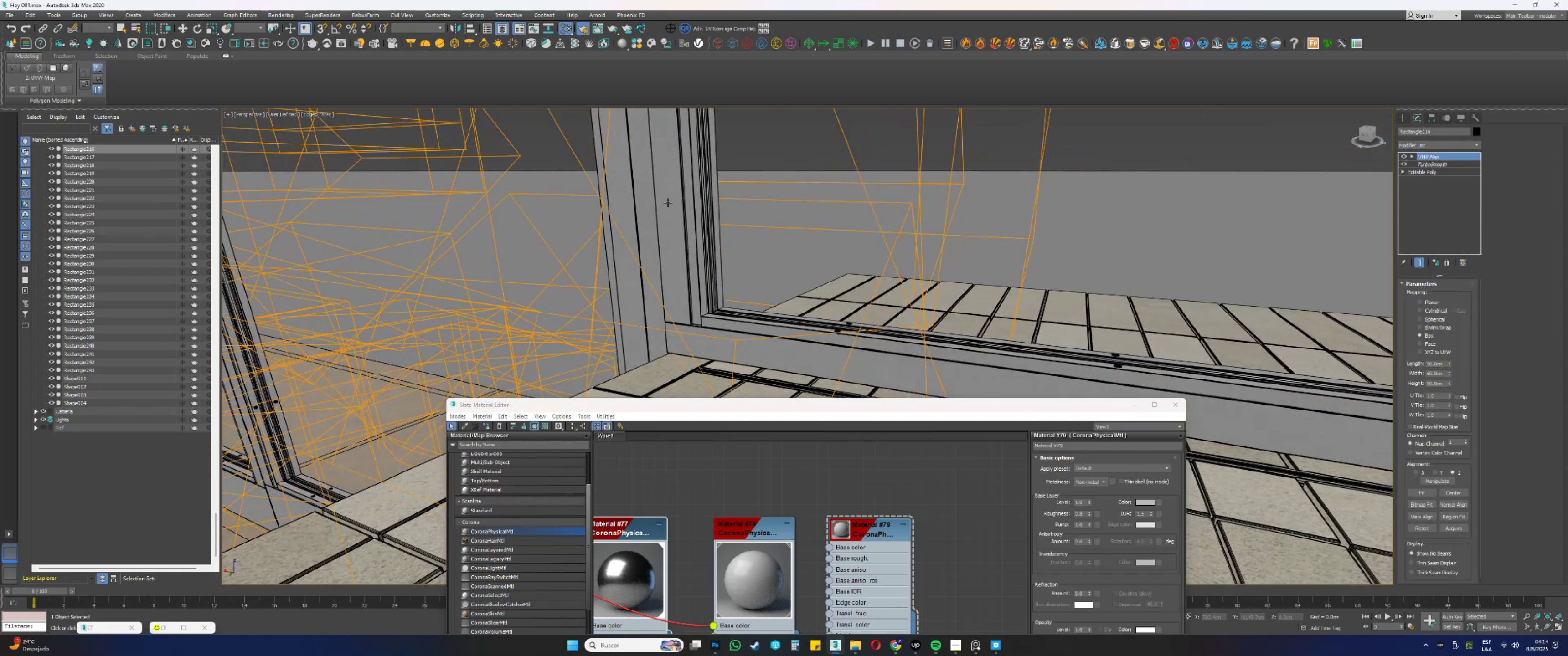 
hold_key(key=AltLeft, duration=0.88)
 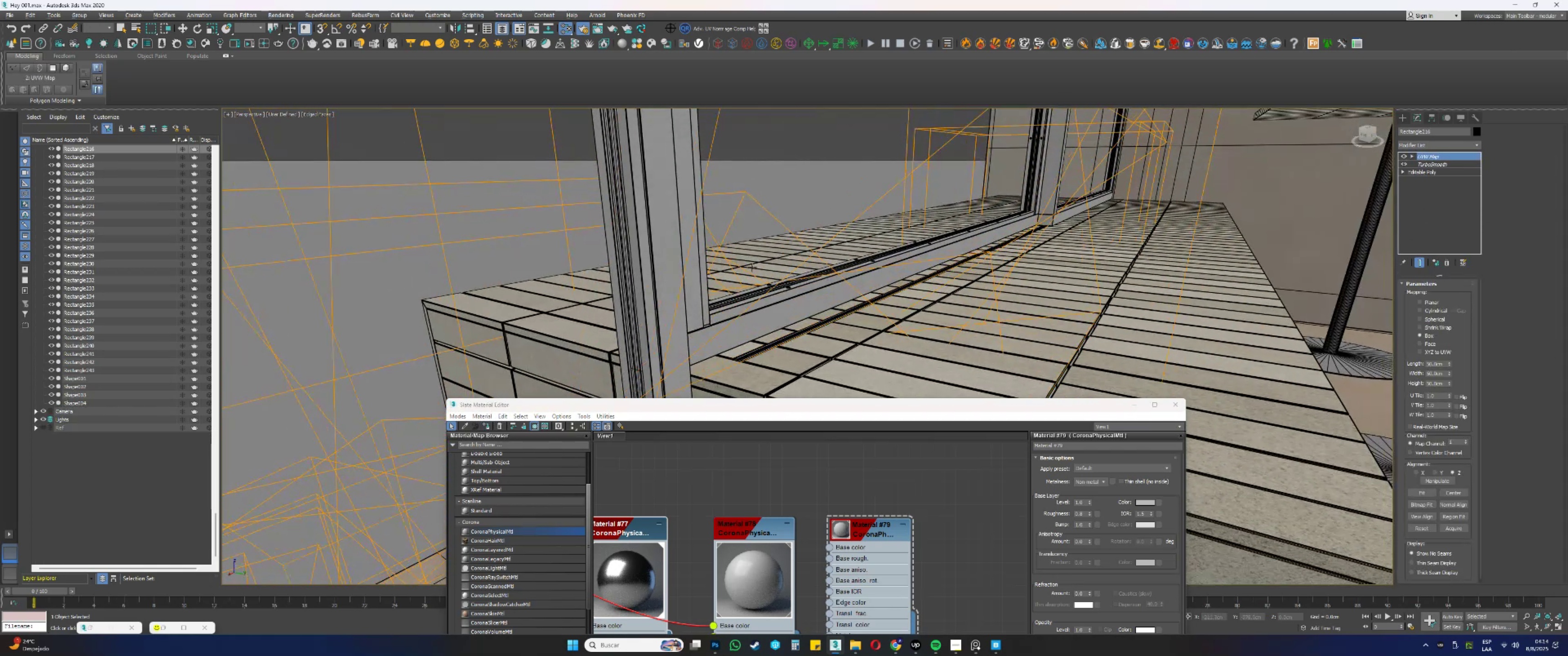 
hold_key(key=AltLeft, duration=0.32)
 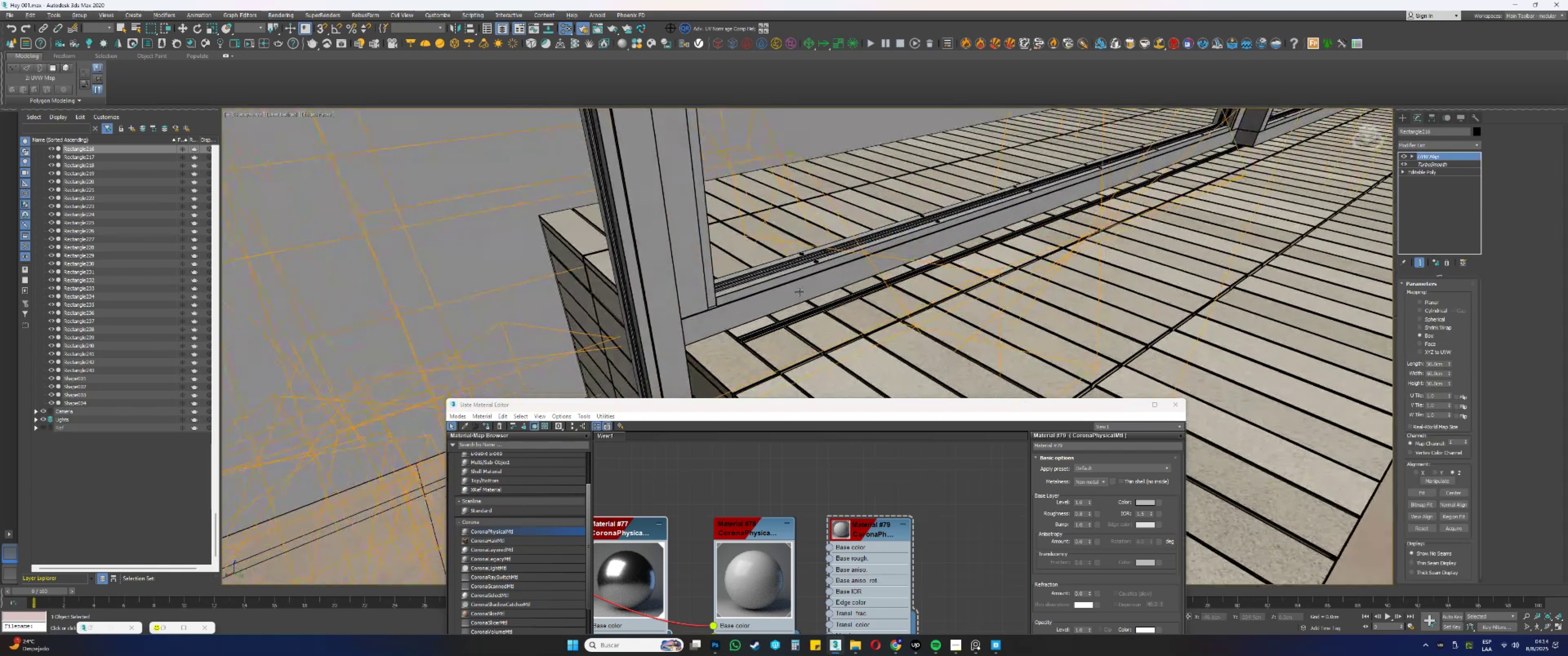 
scroll: coordinate [816, 268], scroll_direction: up, amount: 2.0
 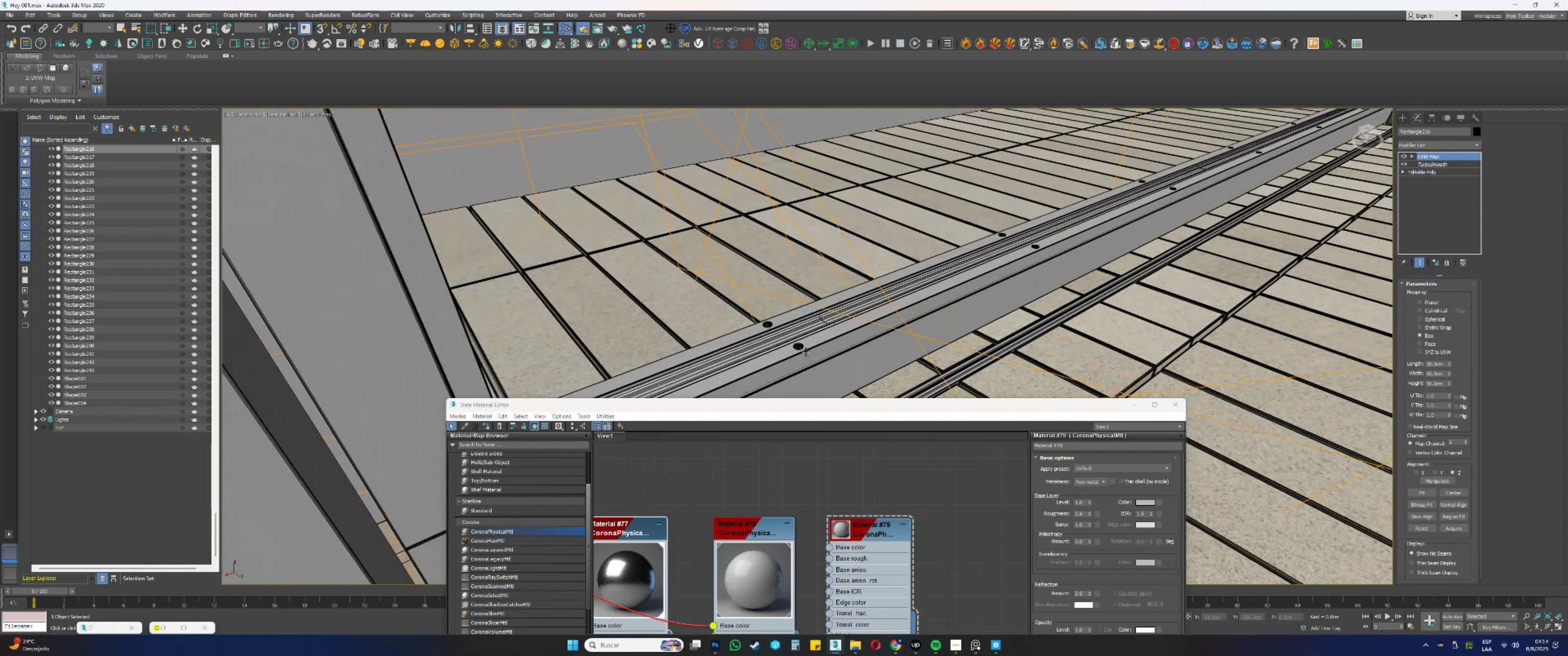 
left_click([799, 347])
 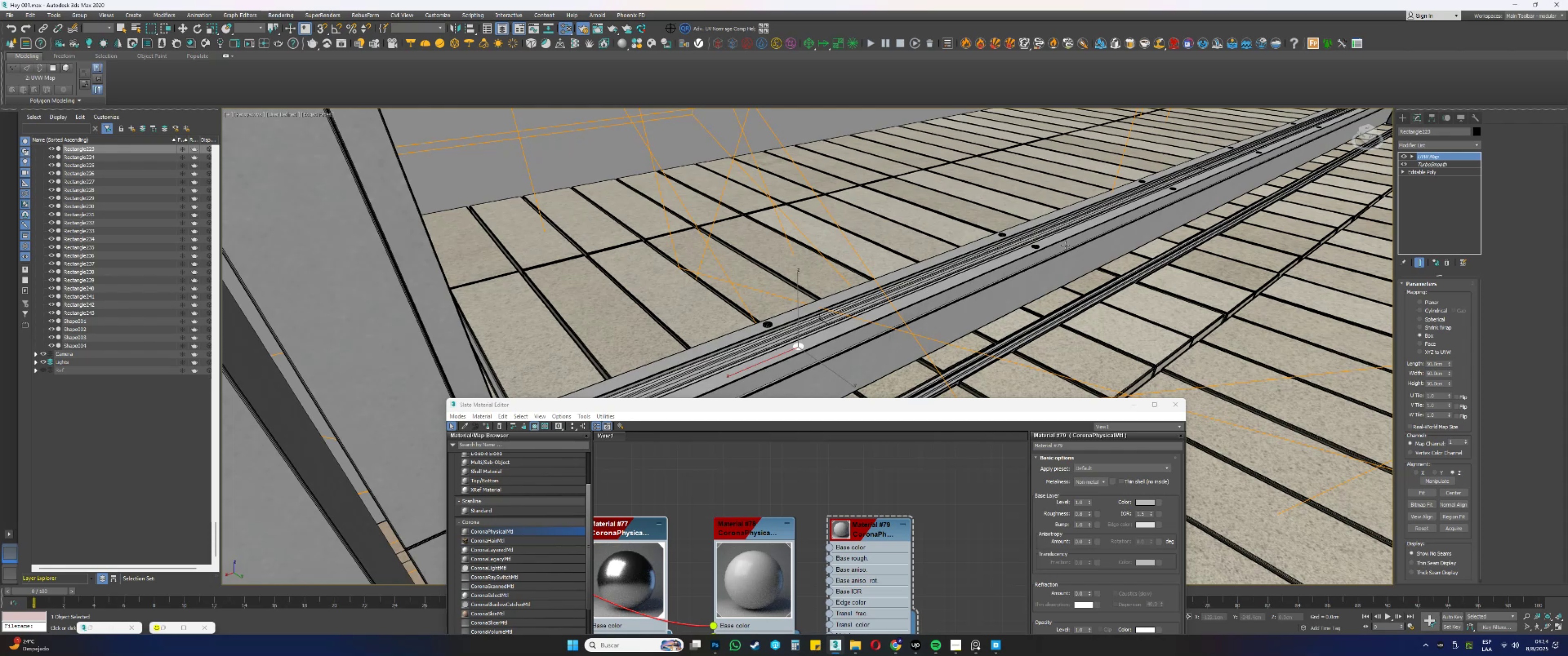 
left_click([1035, 248])
 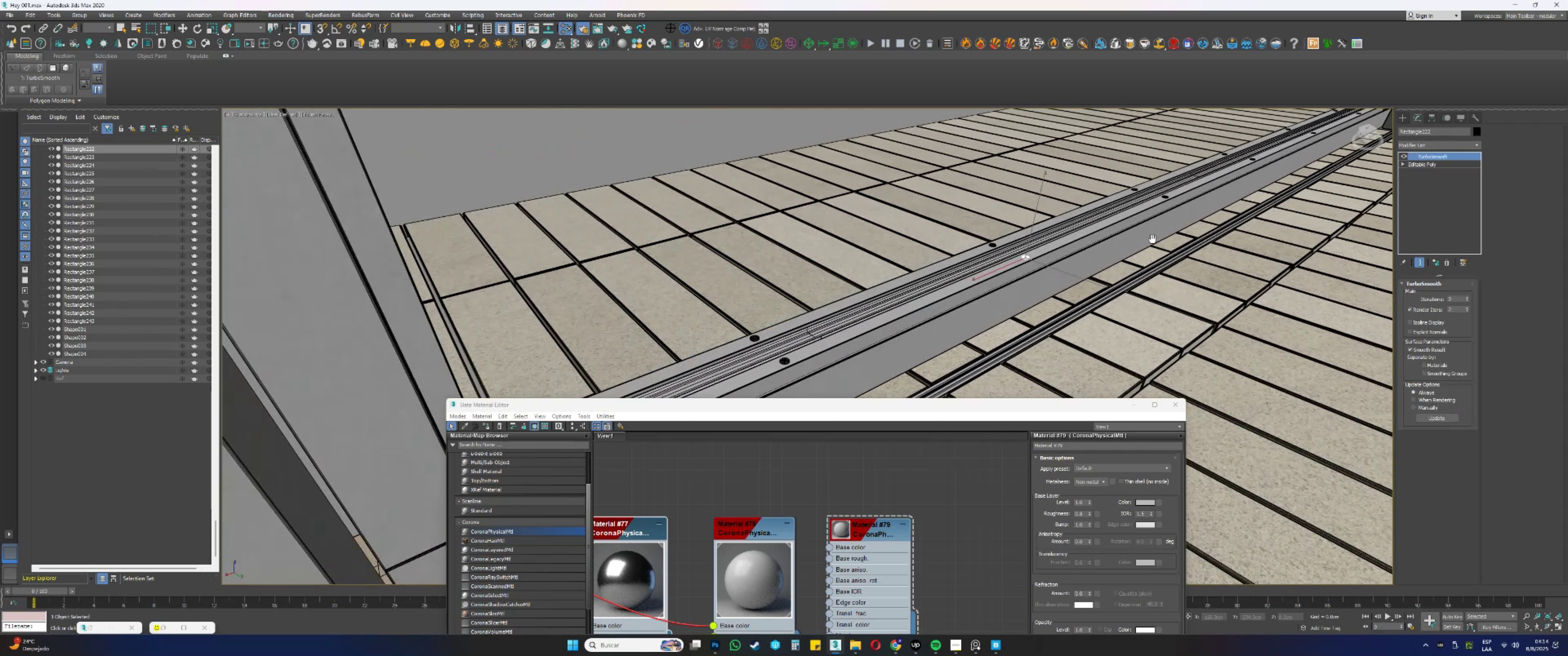 
key(F3)
 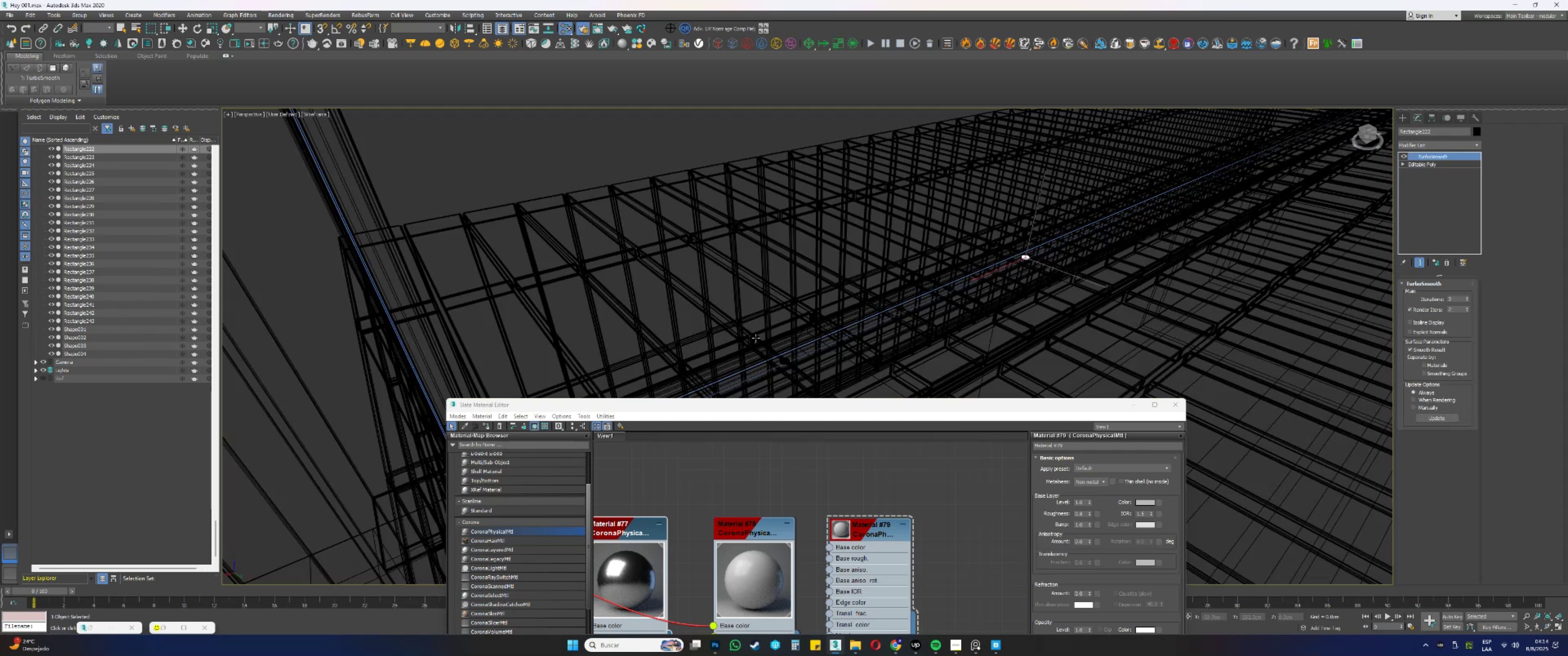 
left_click([756, 338])
 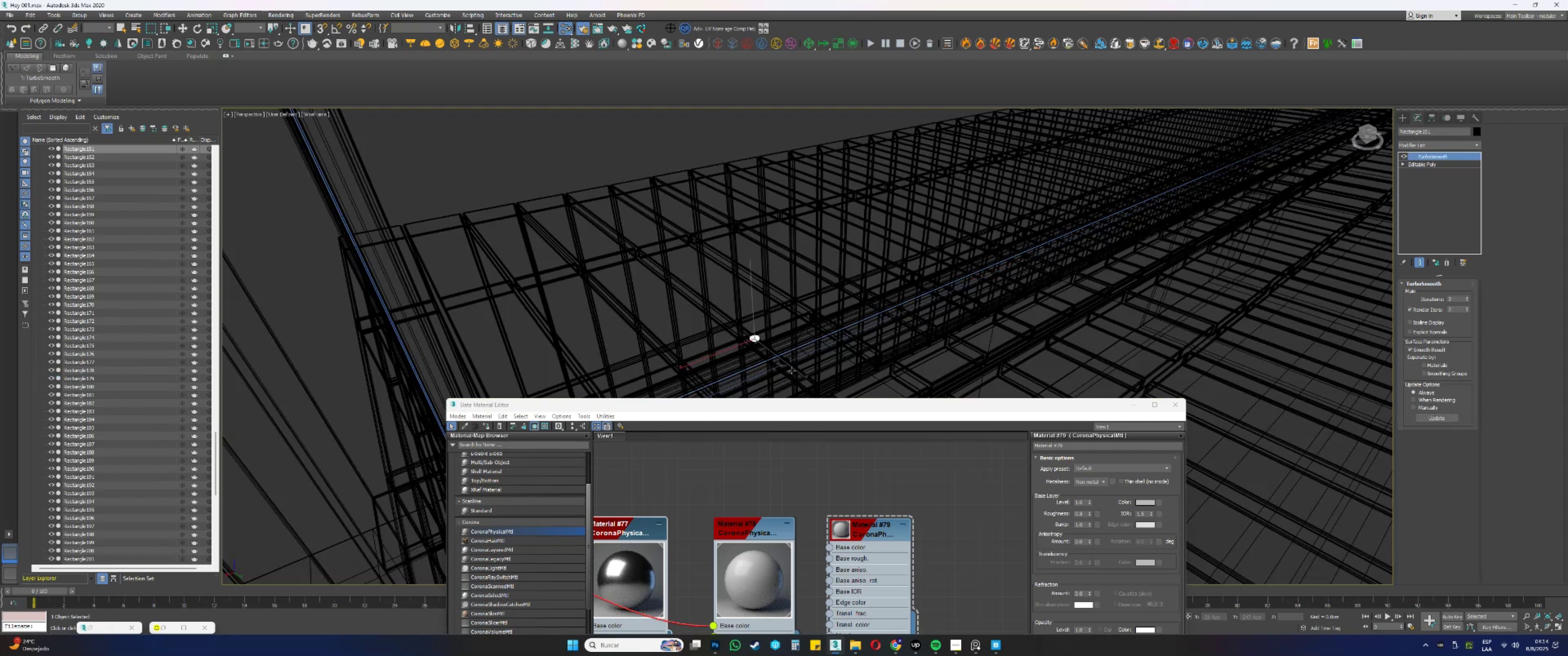 
left_click([785, 361])
 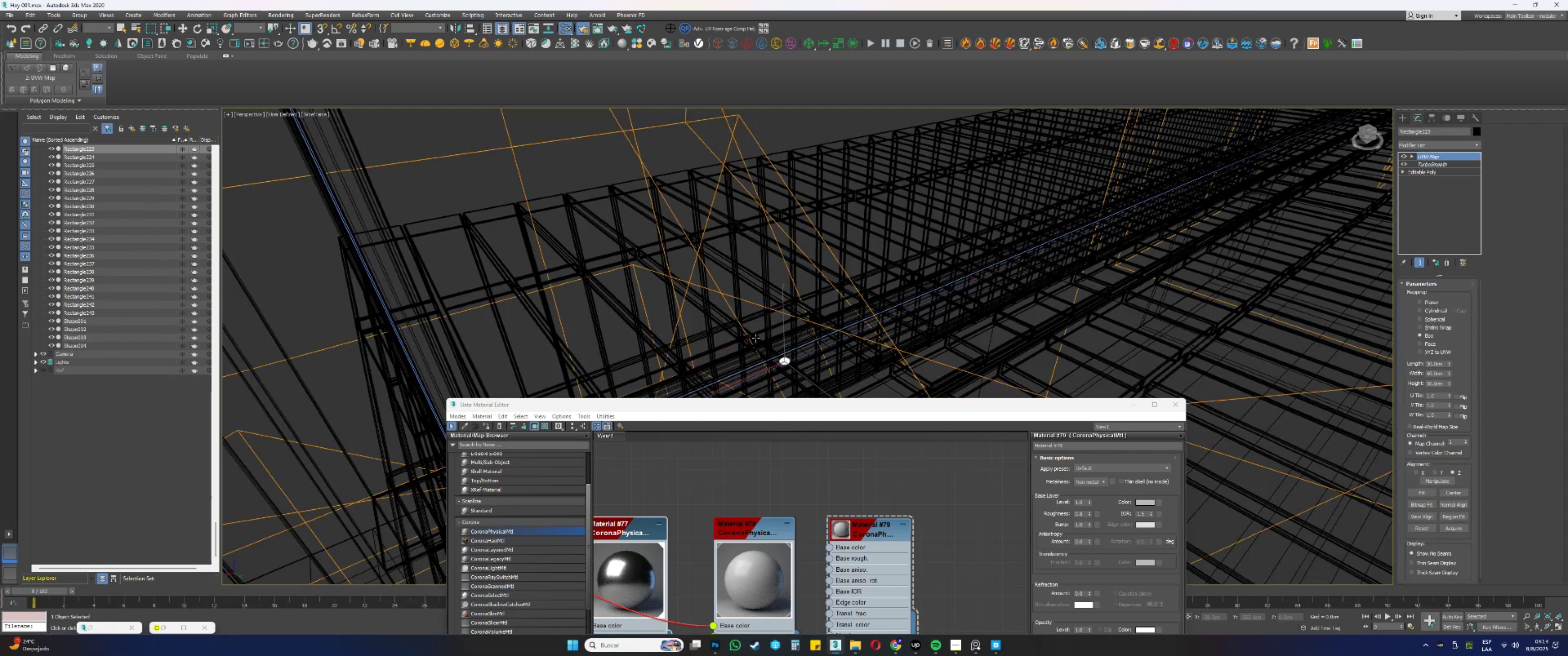 
left_click([756, 338])
 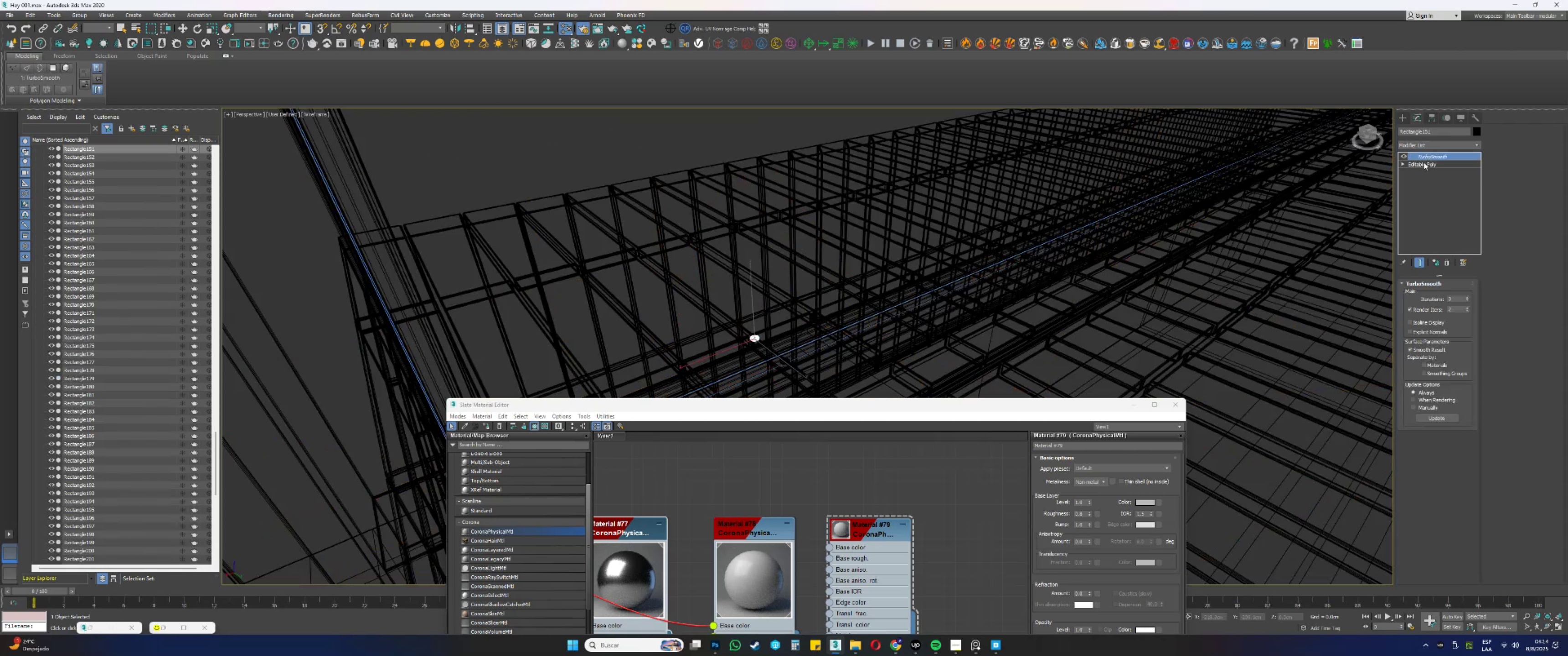 
right_click([1423, 157])
 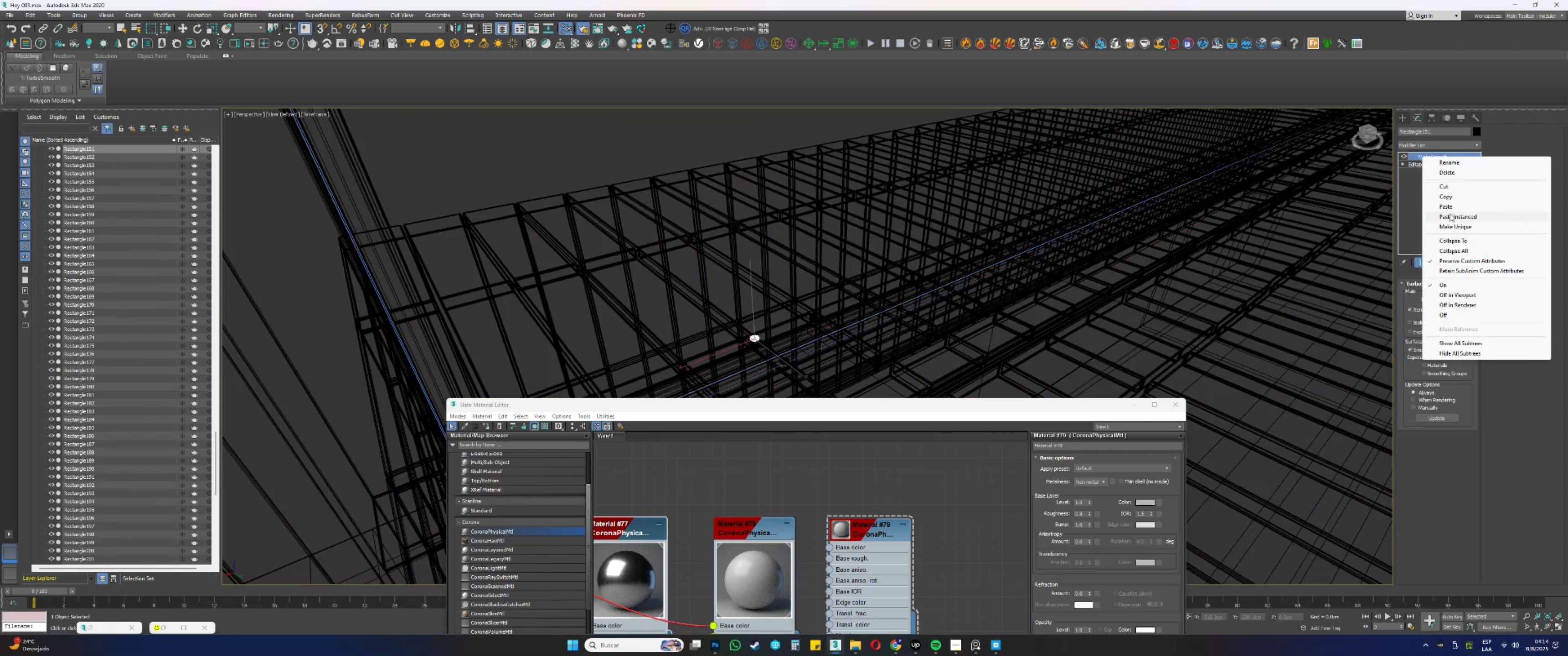 
left_click([1449, 215])
 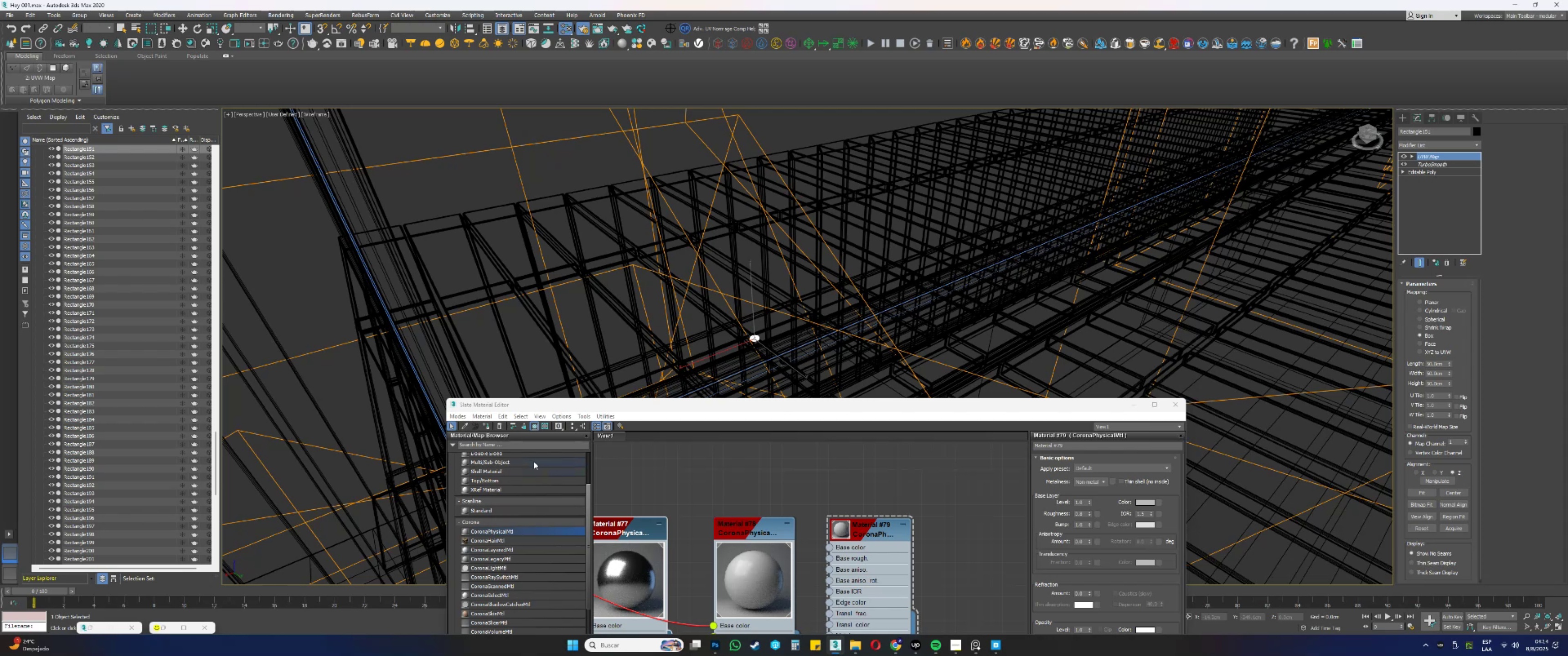 
left_click([486, 427])
 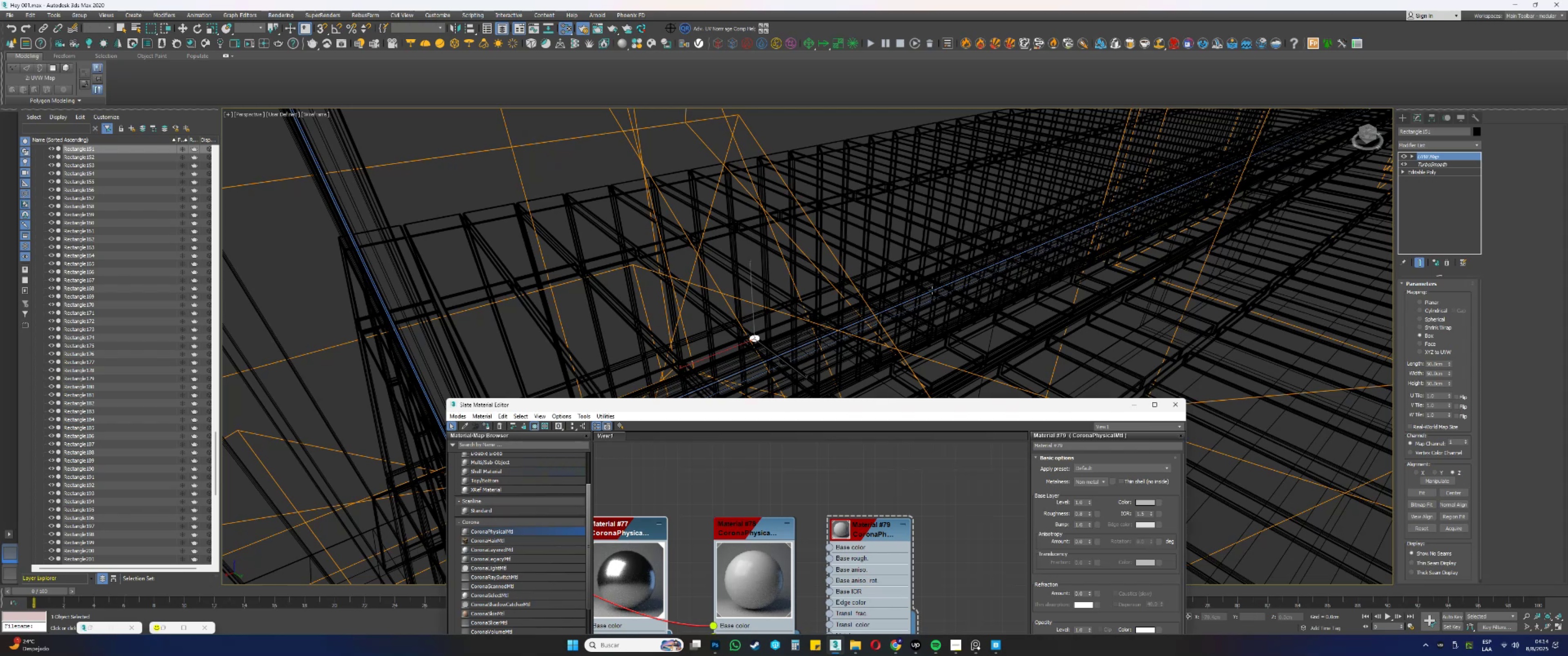 
key(F3)
 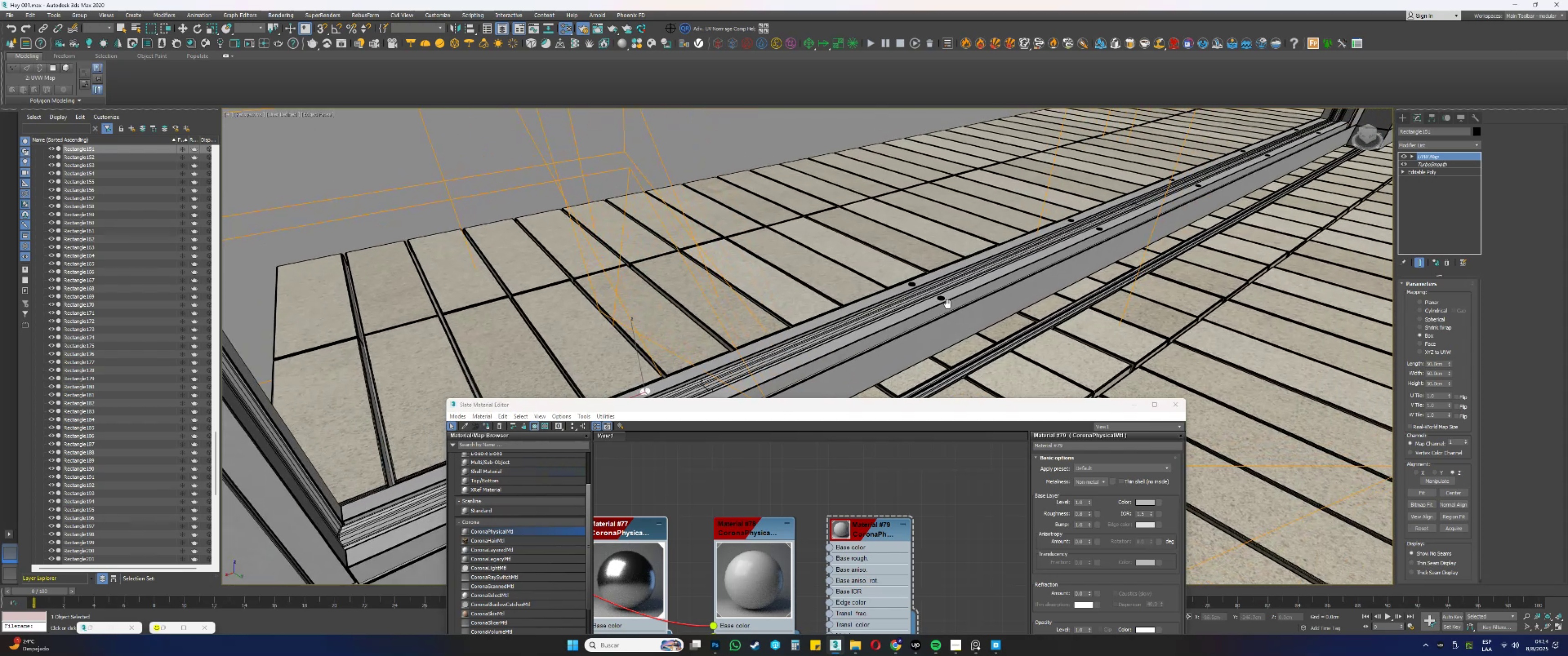 
scroll: coordinate [876, 340], scroll_direction: up, amount: 1.0
 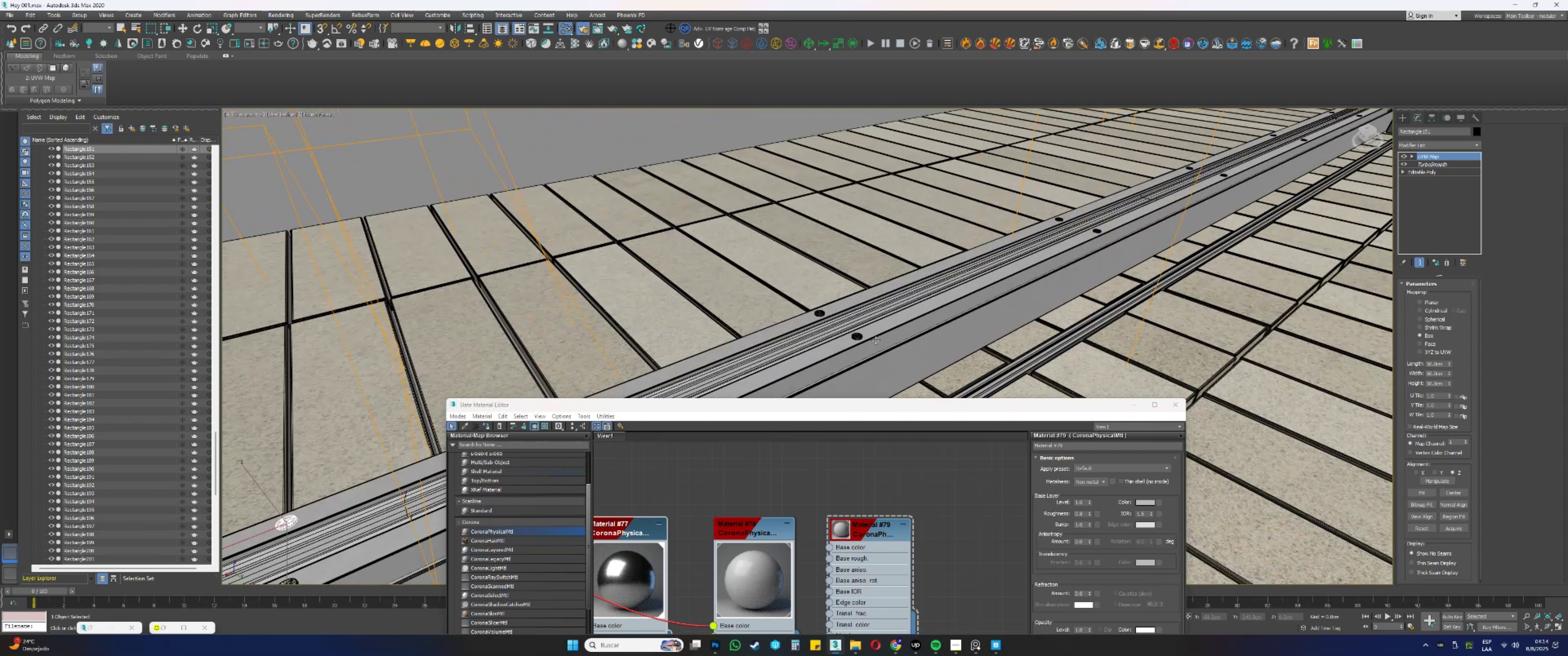 
key(F3)
 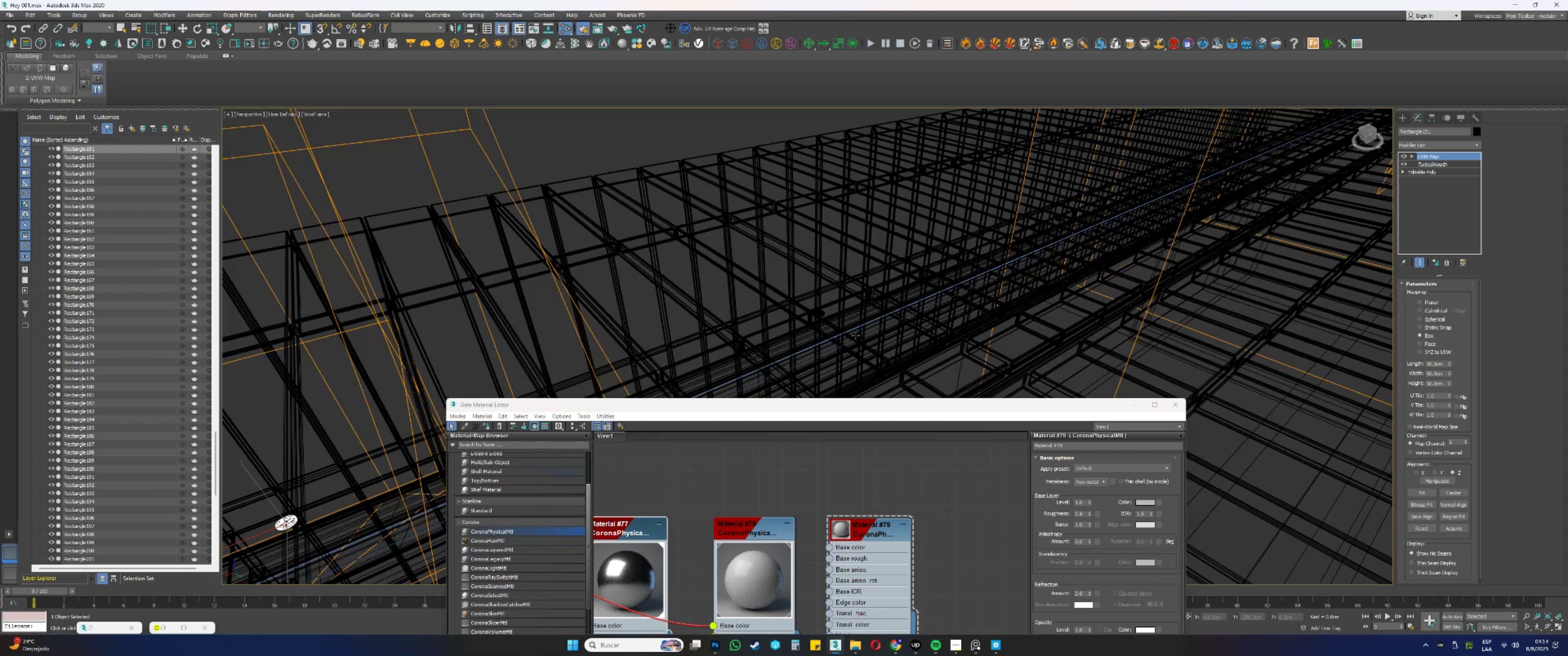 
left_click([856, 335])
 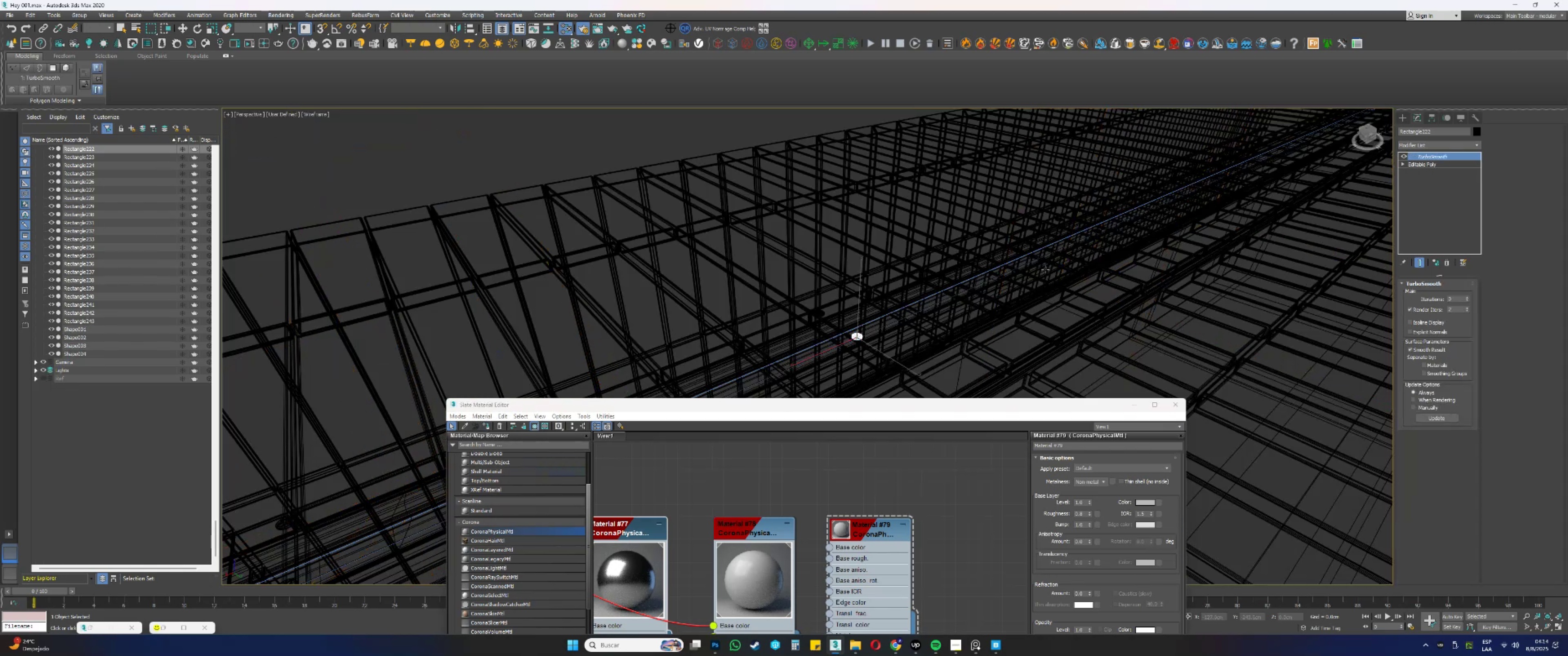 
key(F3)
 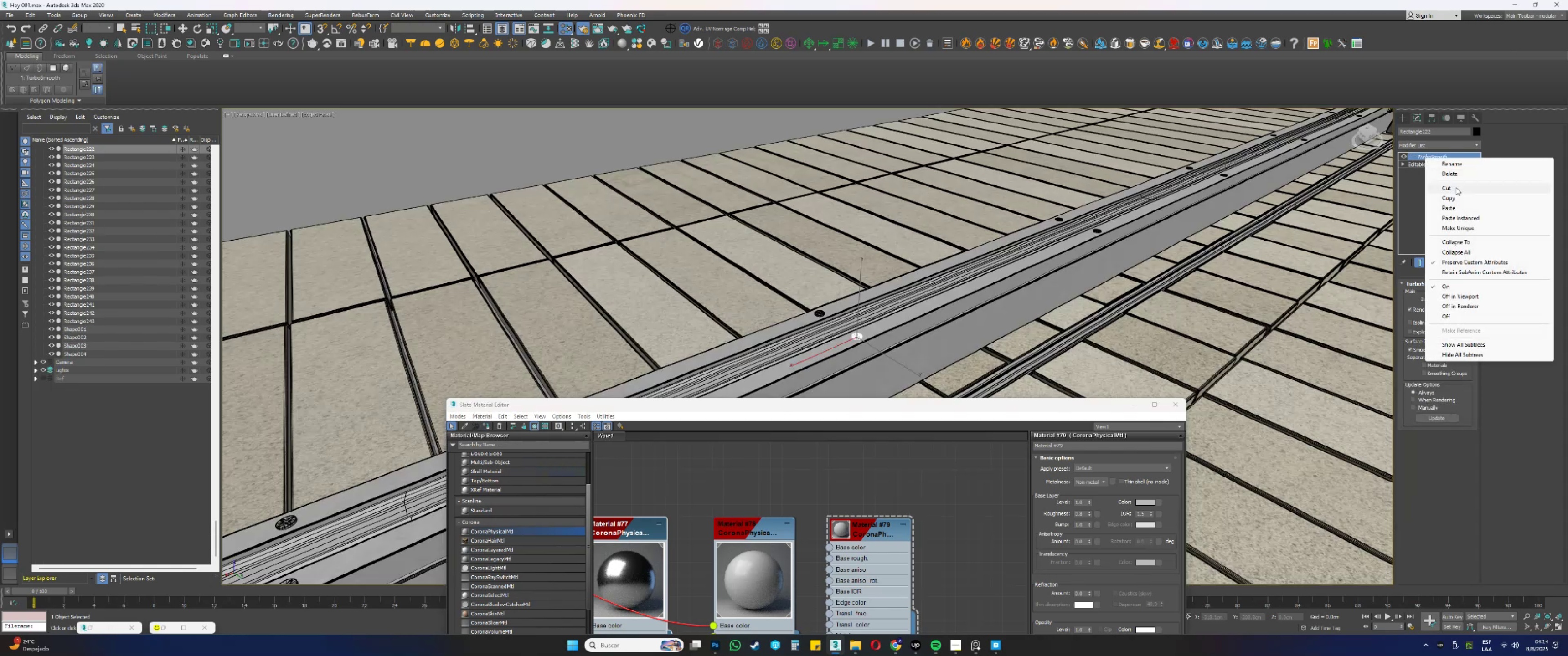 
left_click([1455, 218])
 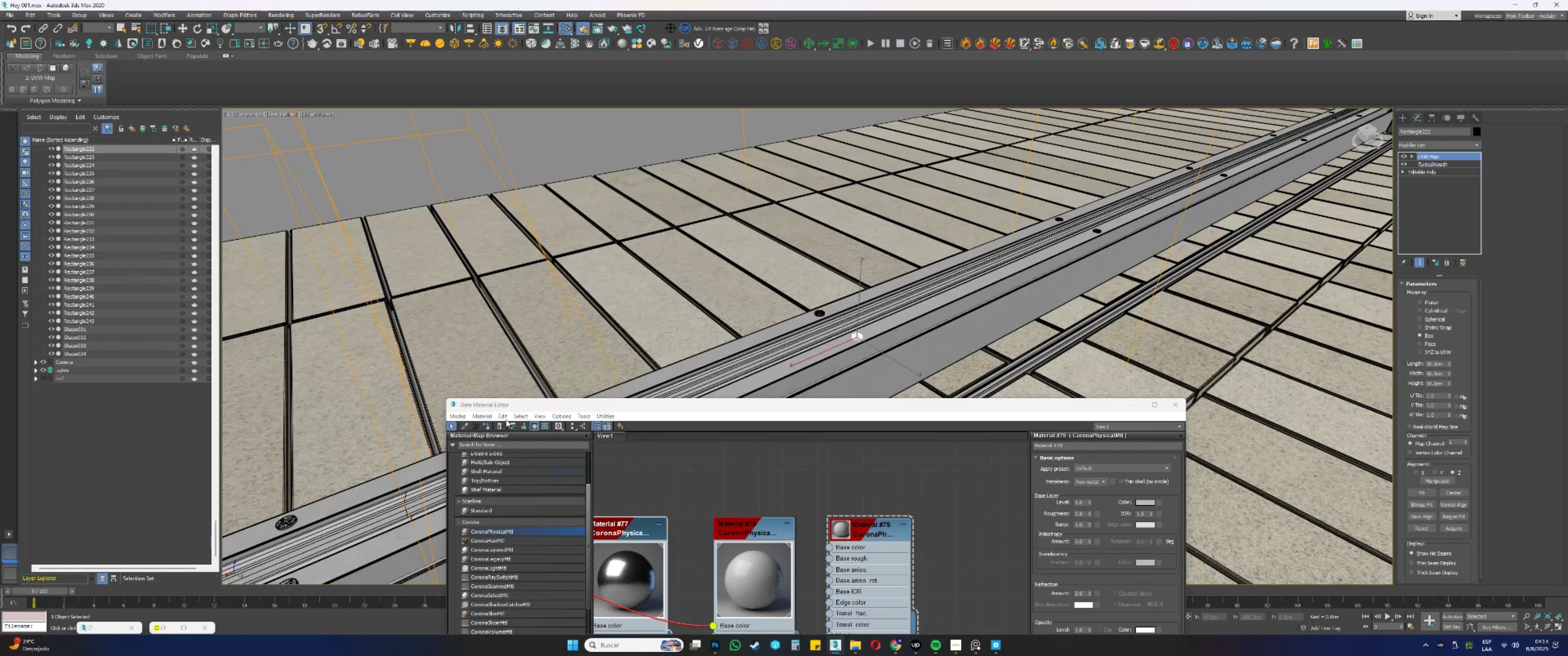 
left_click([485, 428])
 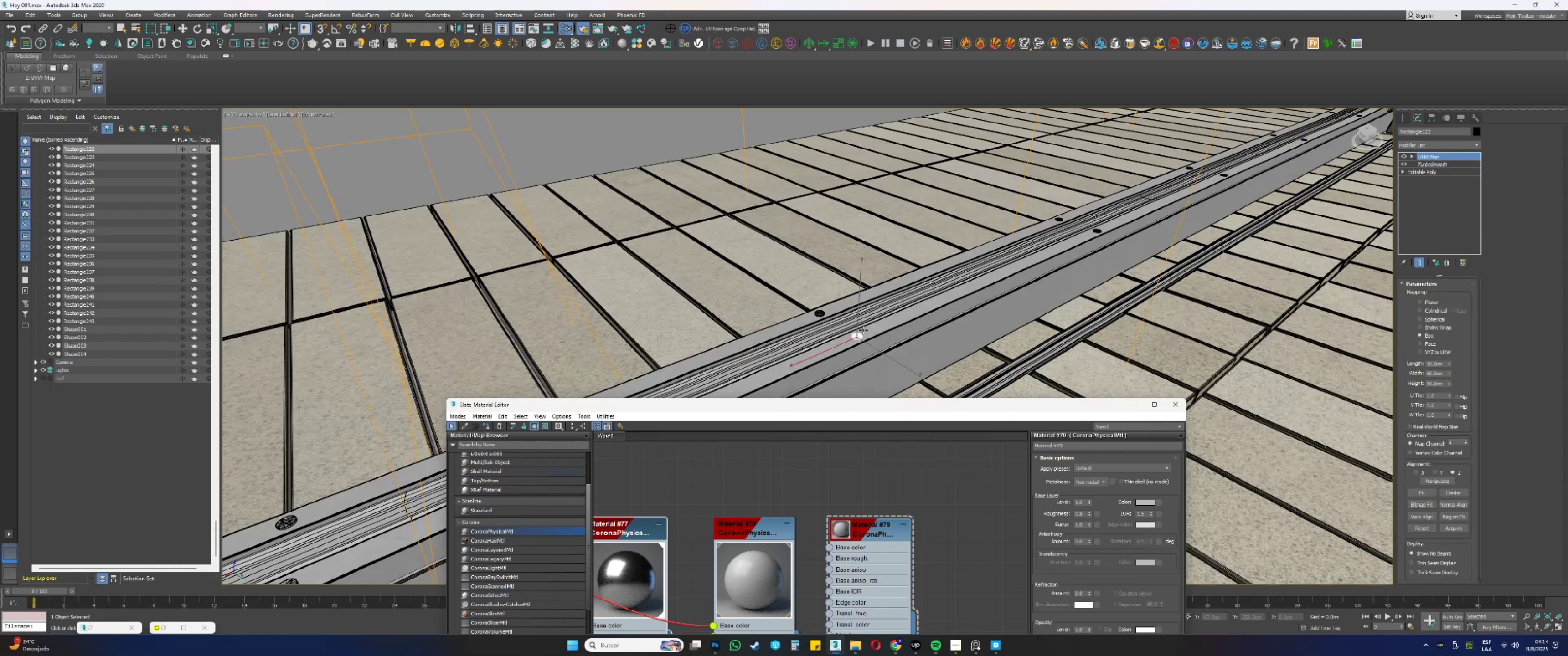 
key(F3)
 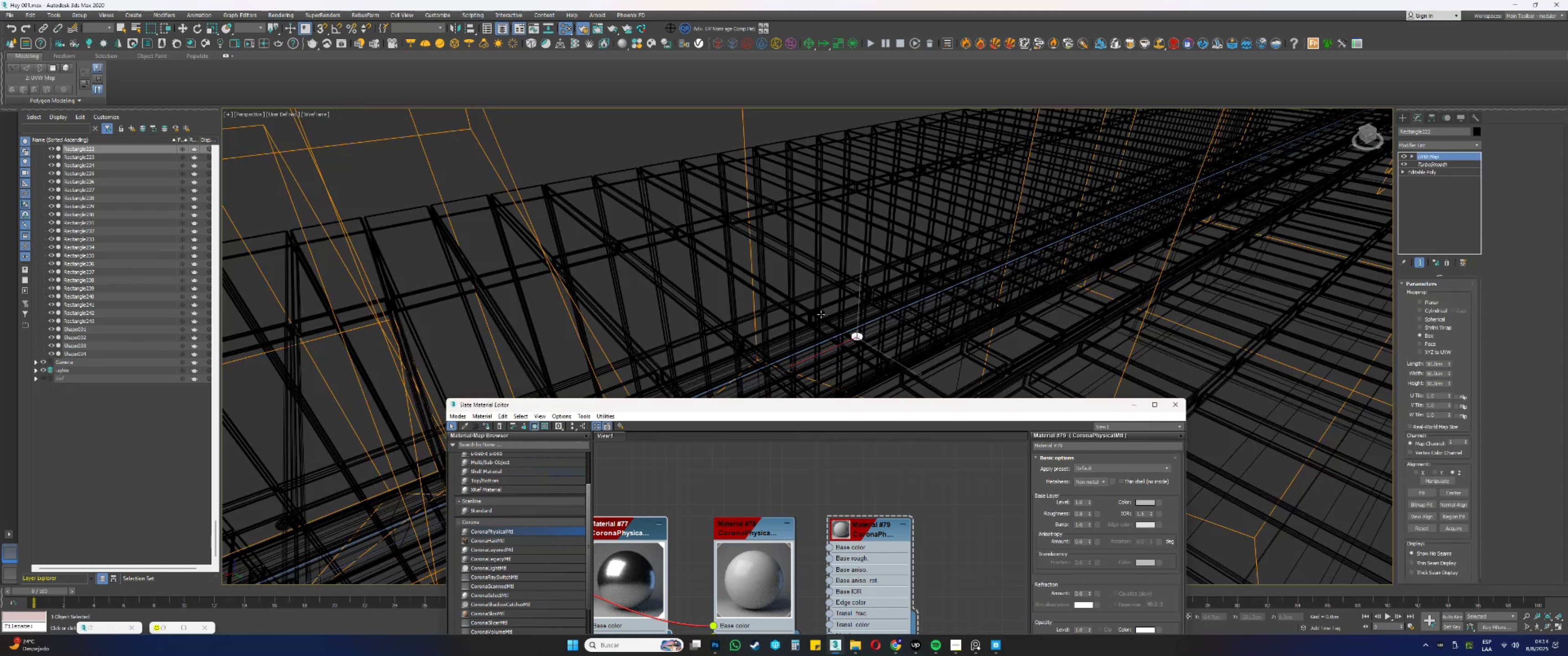 
left_click([821, 314])
 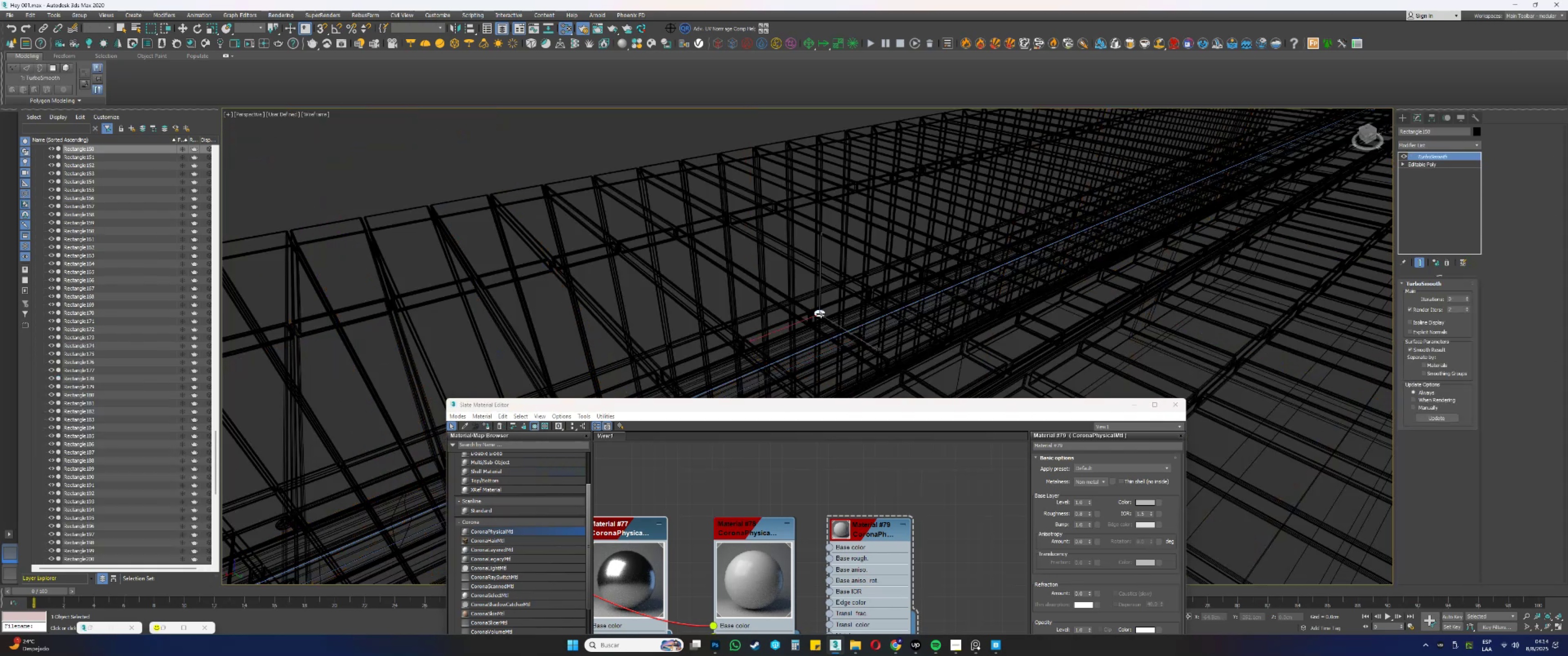 
key(F3)
 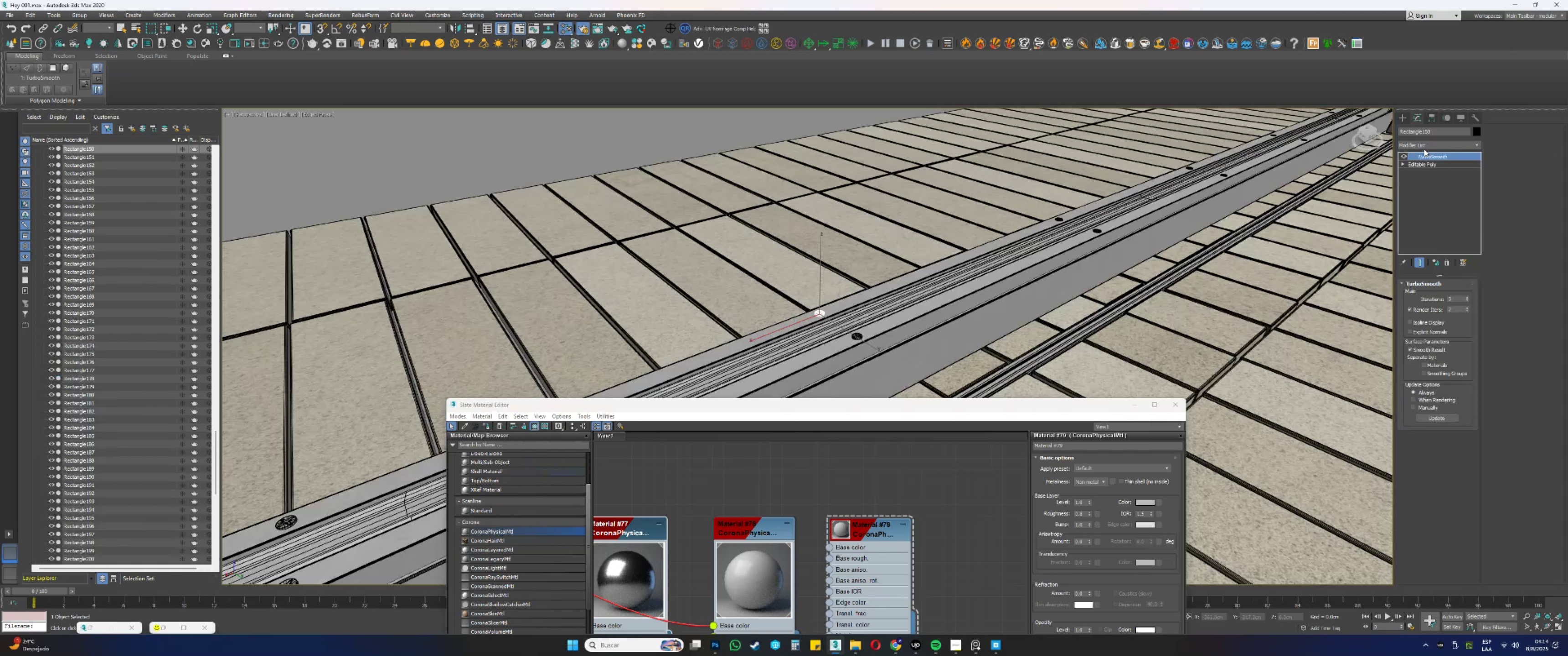 
right_click([1419, 155])
 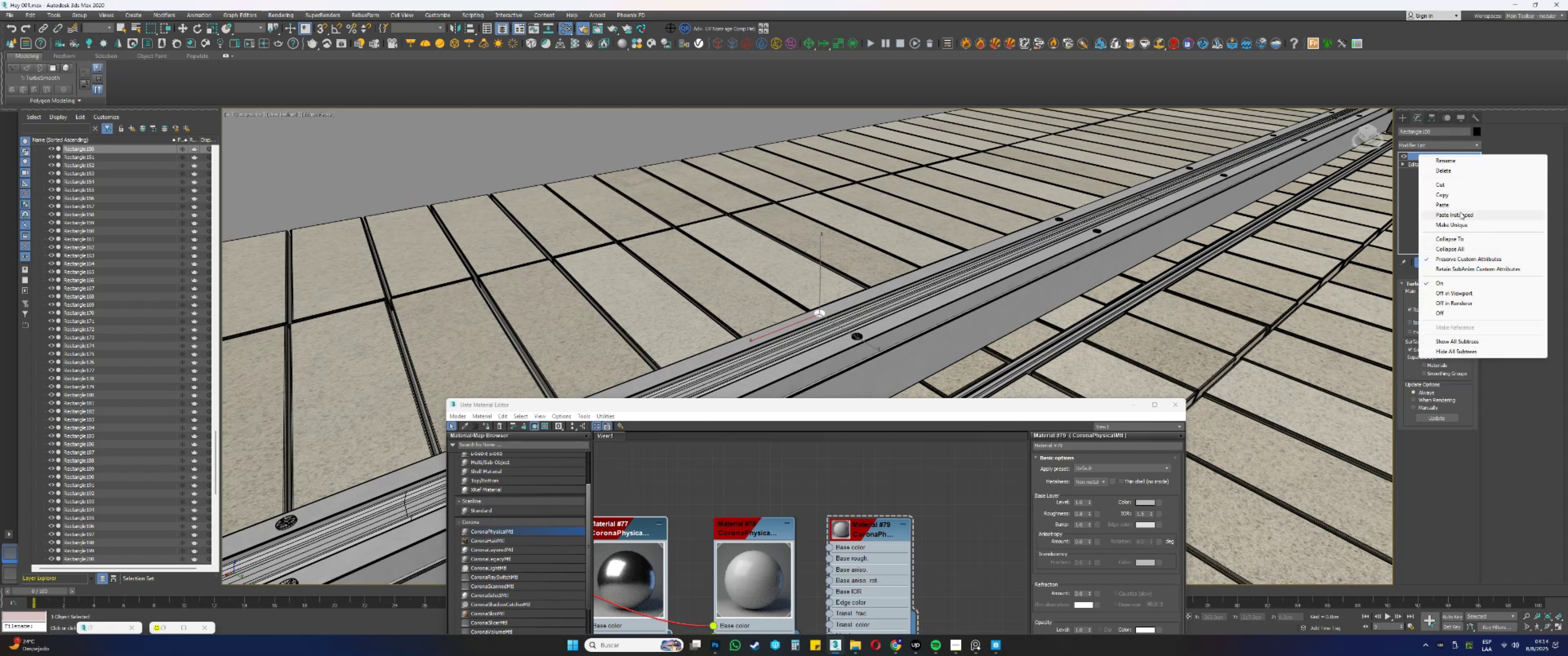 
left_click([1458, 215])
 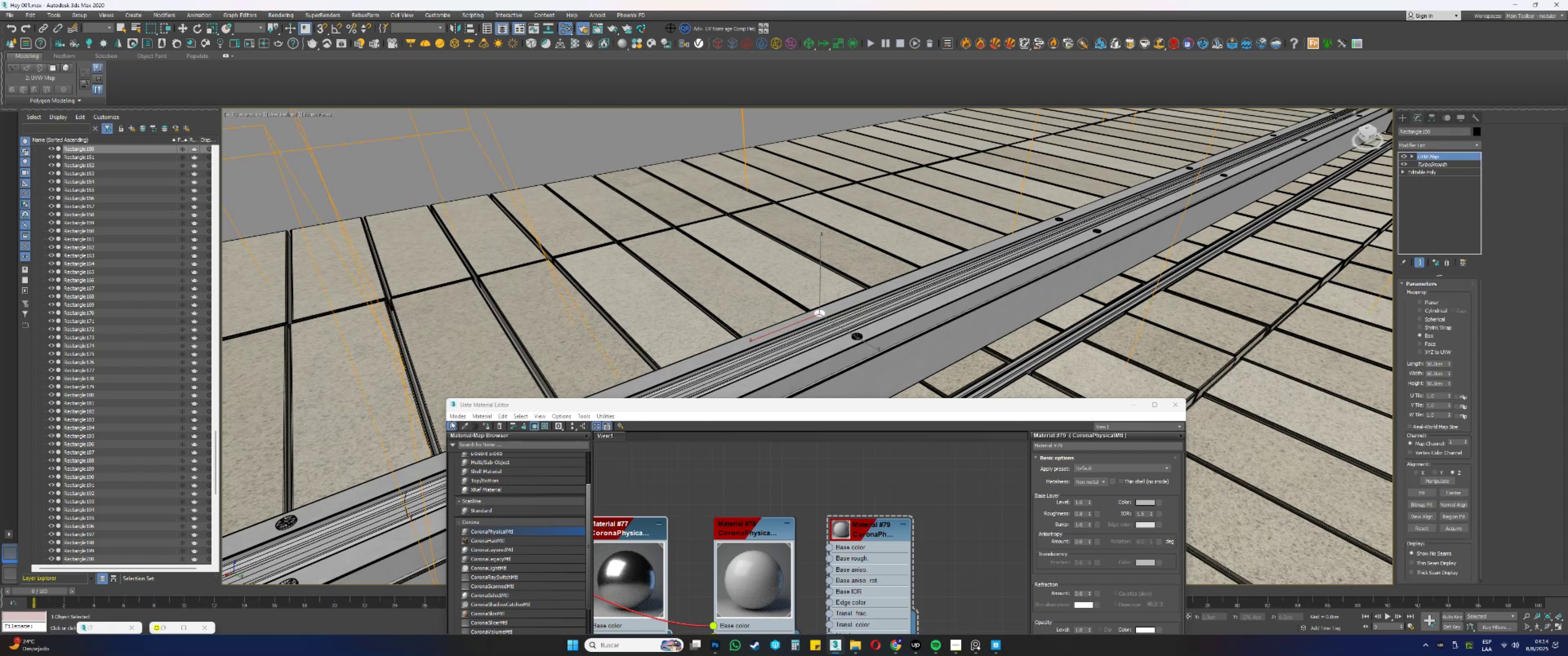 
left_click([487, 425])
 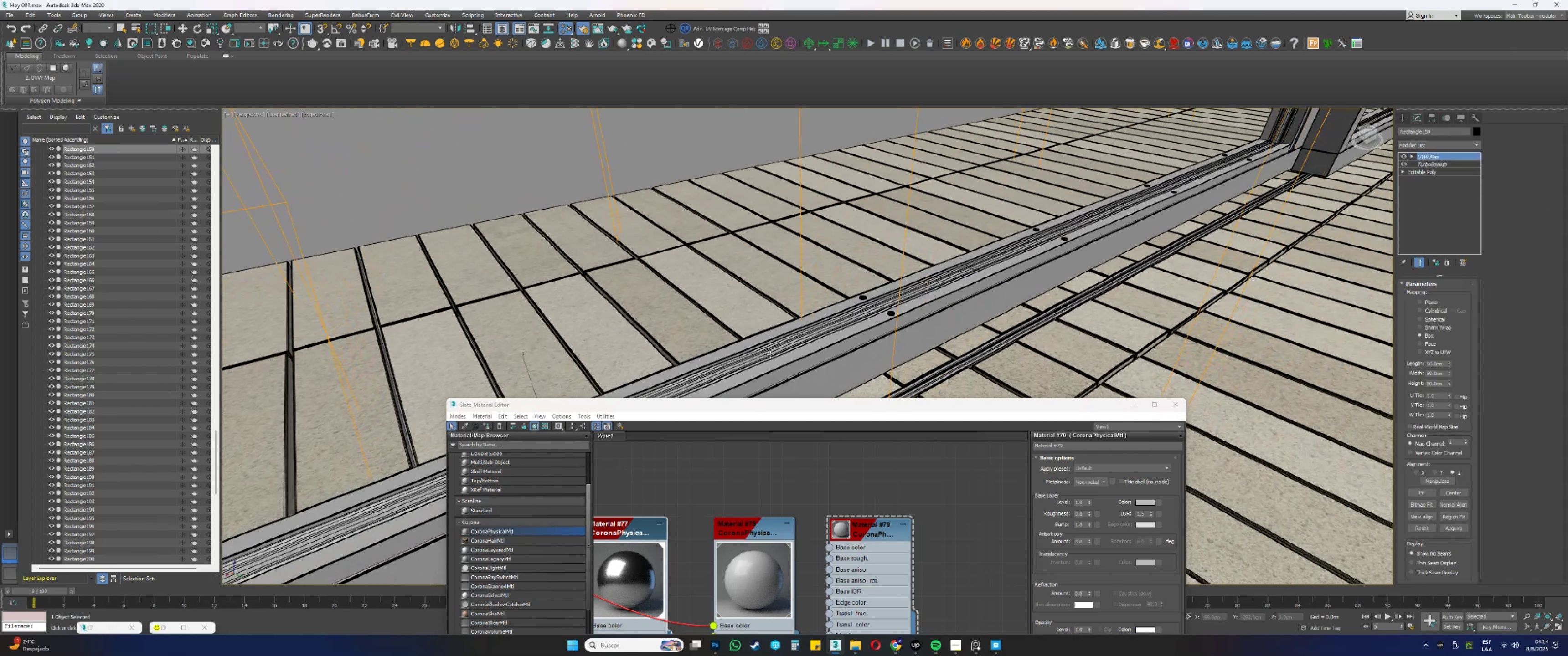 
scroll: coordinate [901, 298], scroll_direction: up, amount: 1.0
 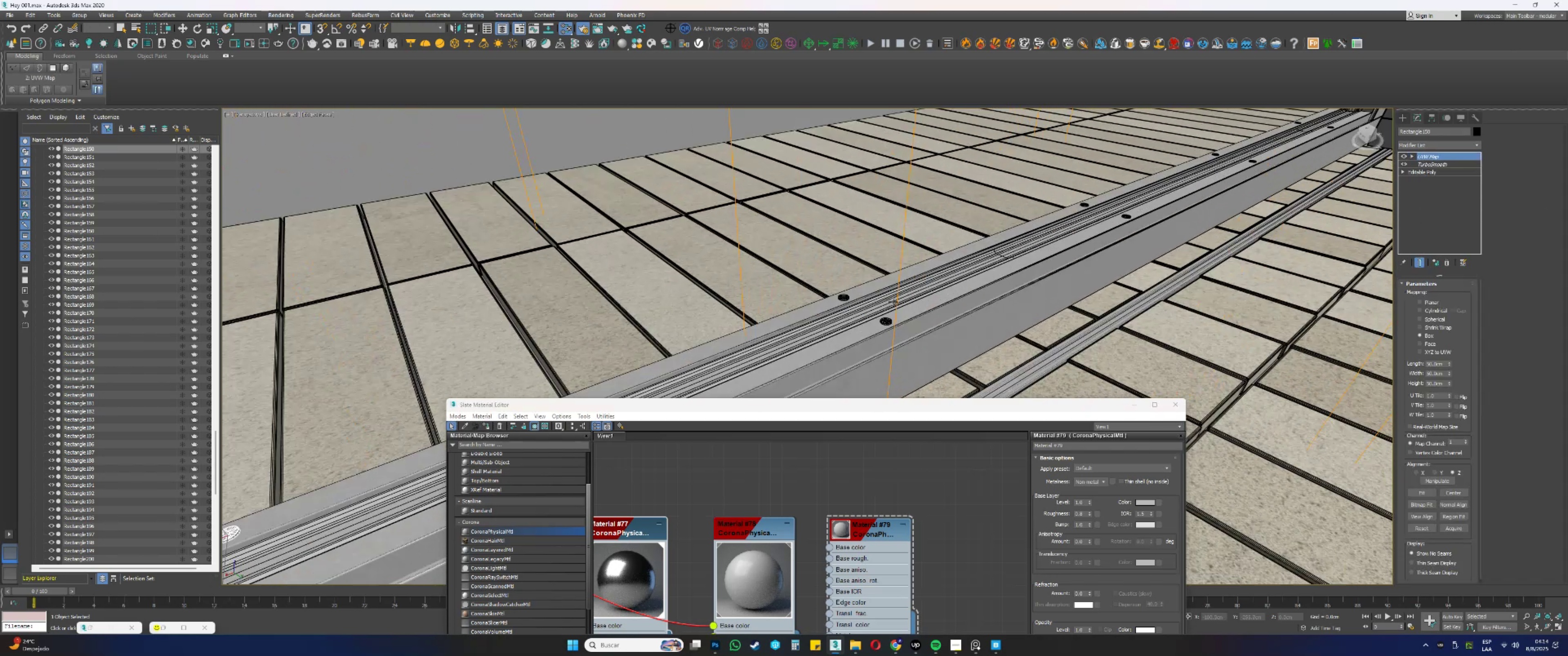 
key(F3)
 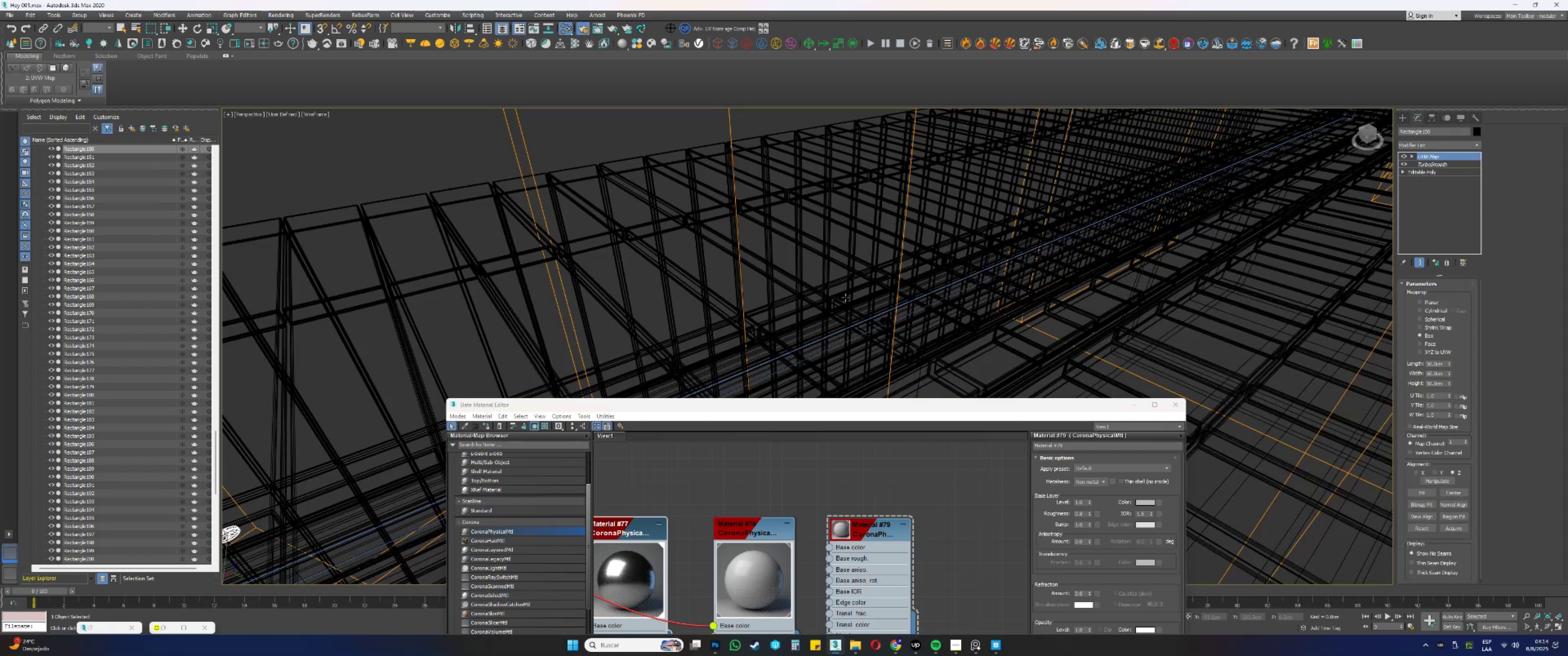 
left_click([846, 297])
 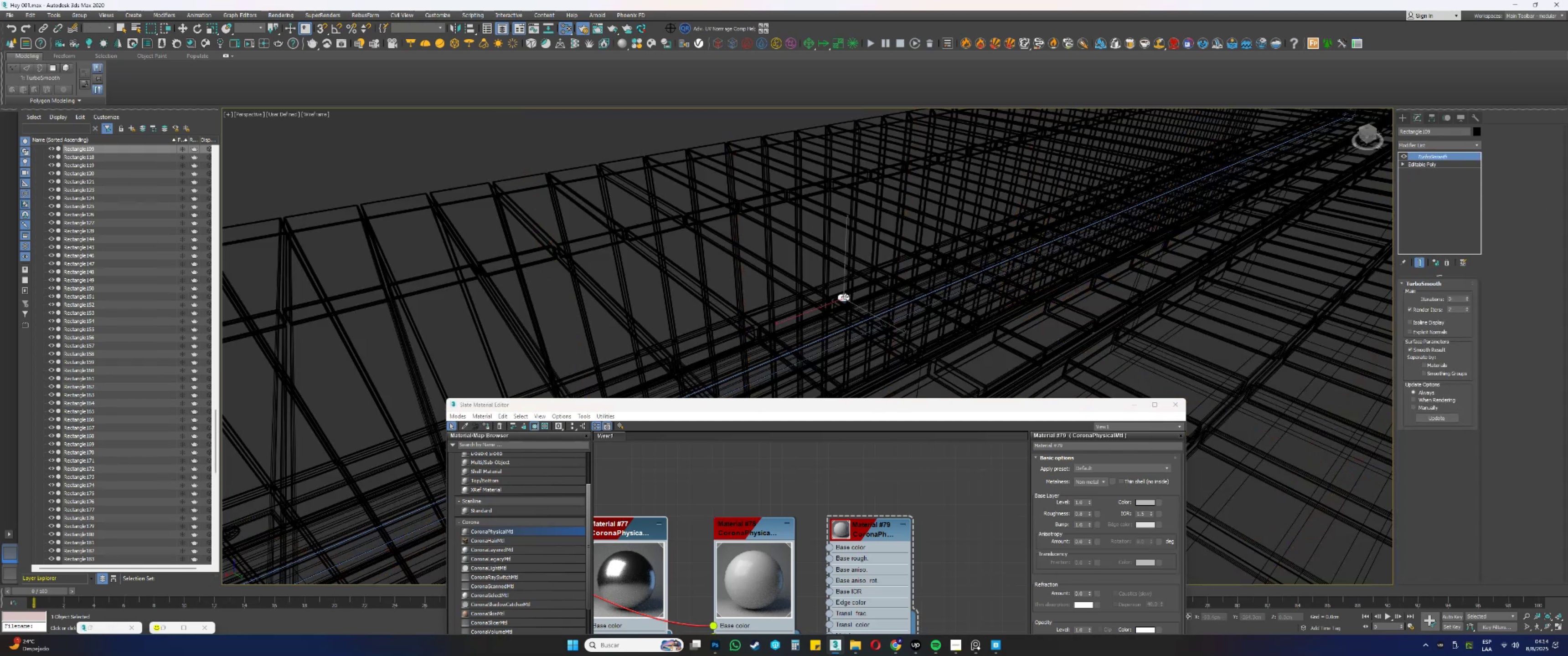 
key(F3)
 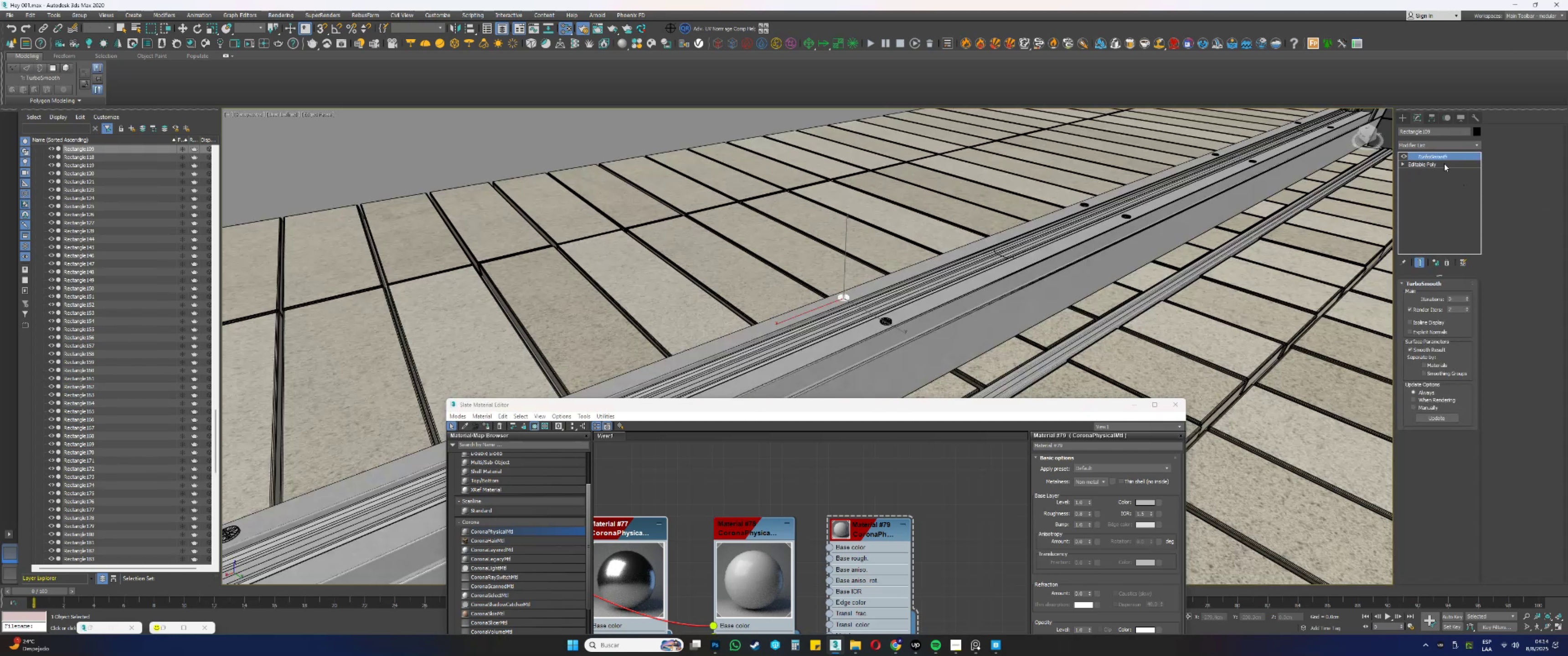 
right_click([1432, 158])
 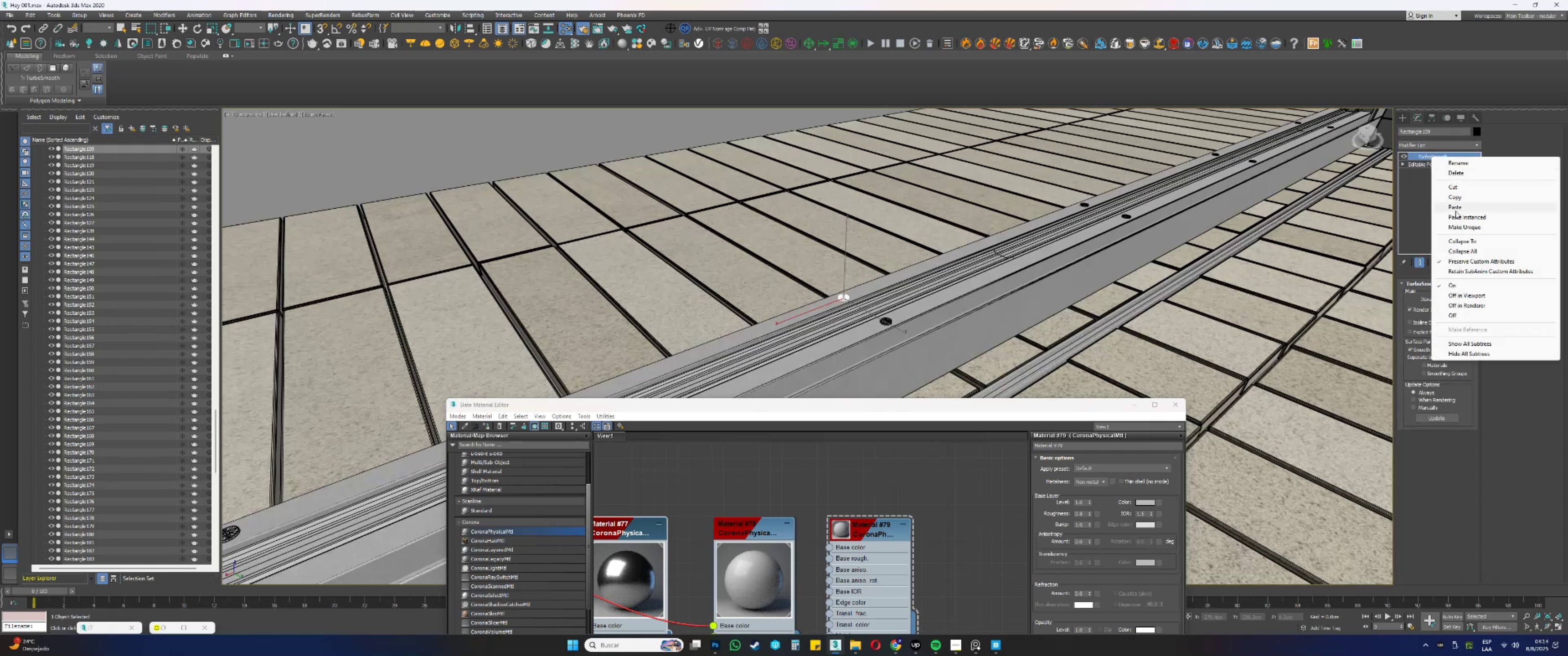 
left_click([1457, 218])
 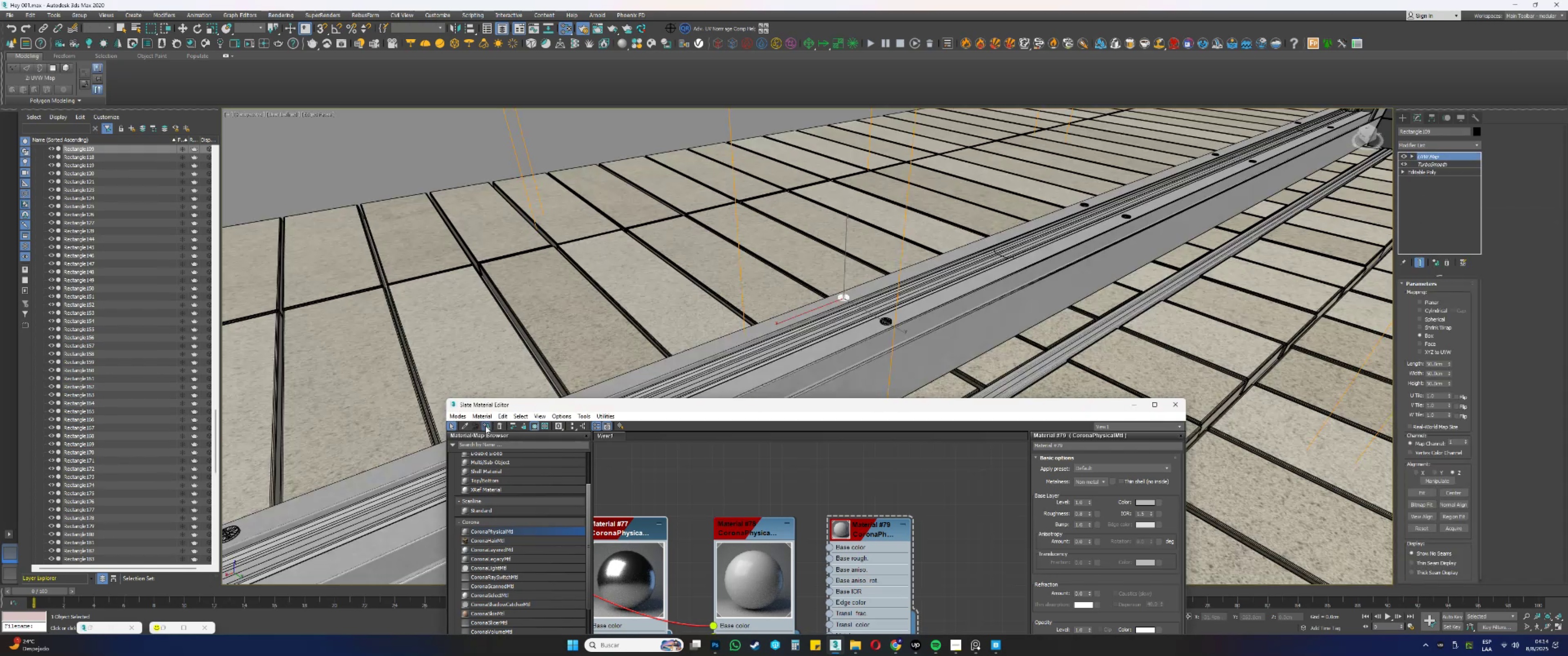 
key(F3)
 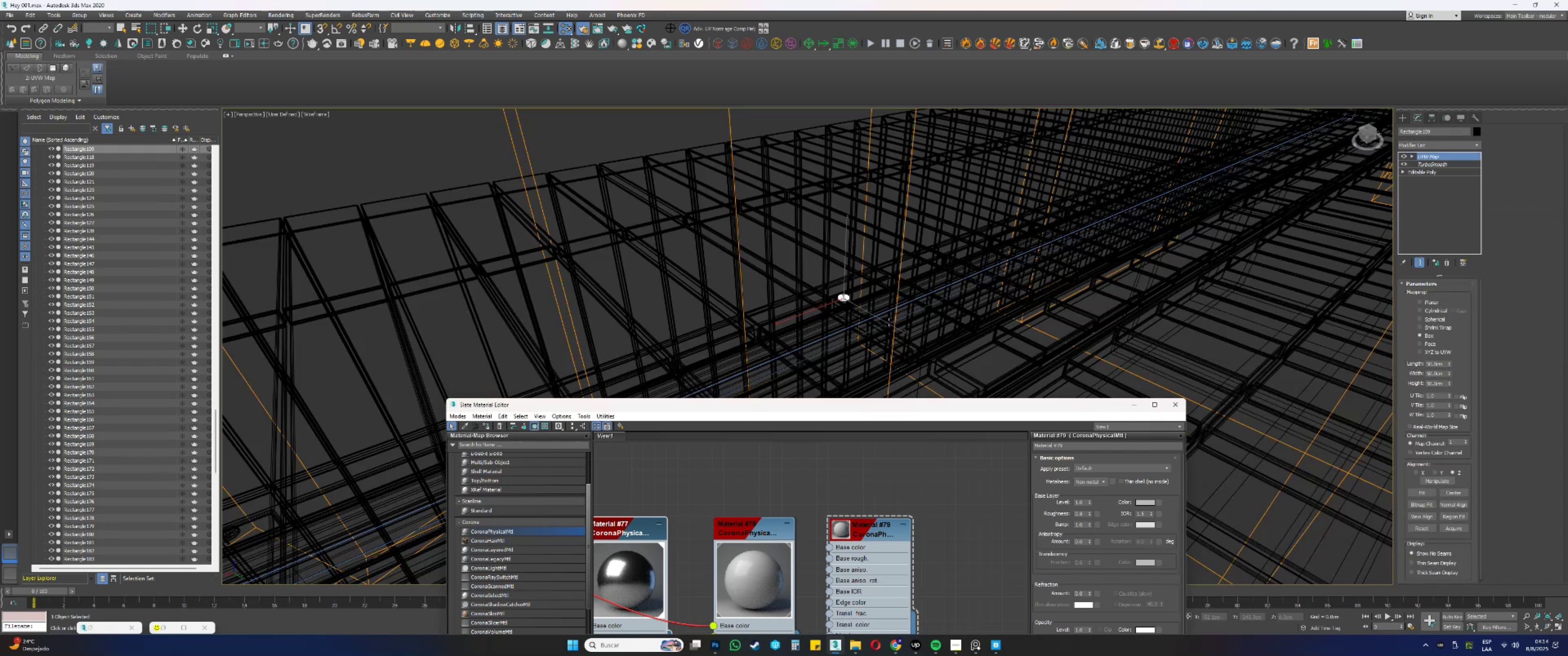 
left_click([887, 321])
 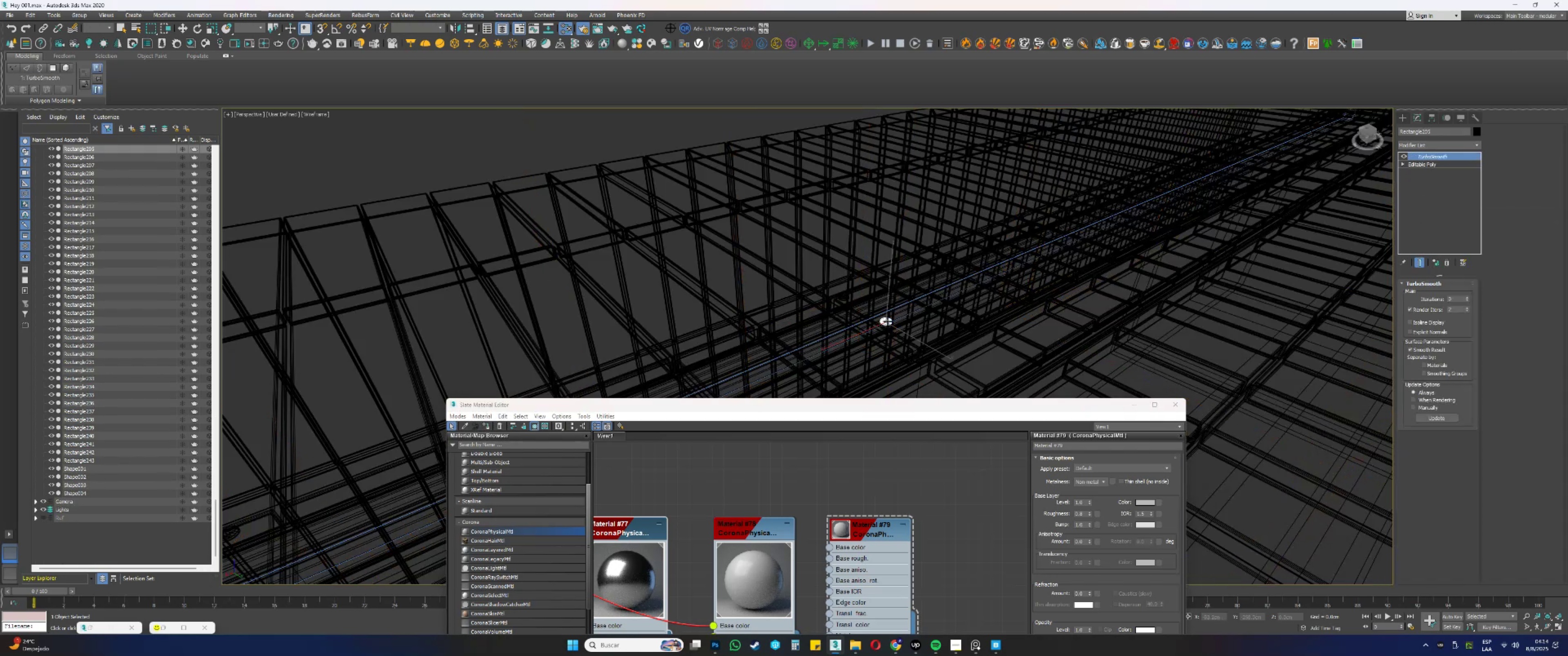 
key(F3)
 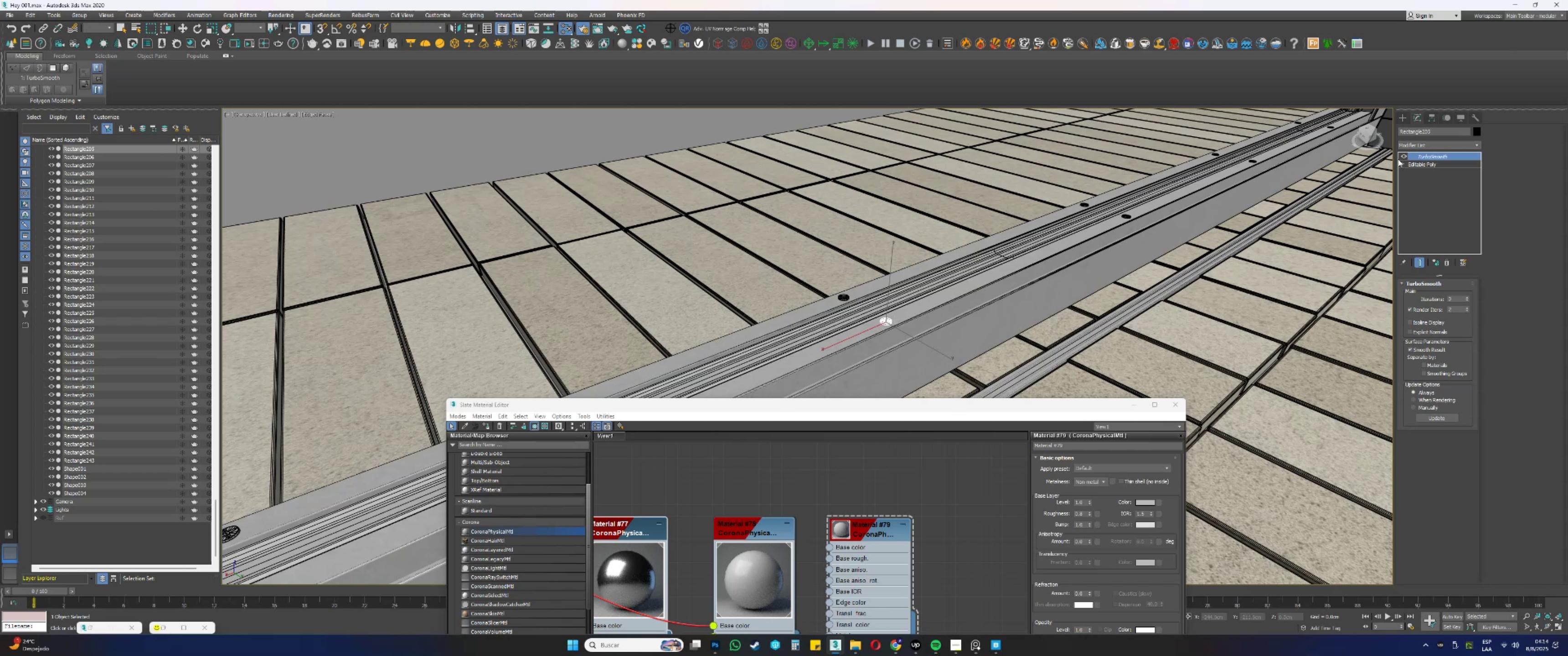 
right_click([1420, 156])
 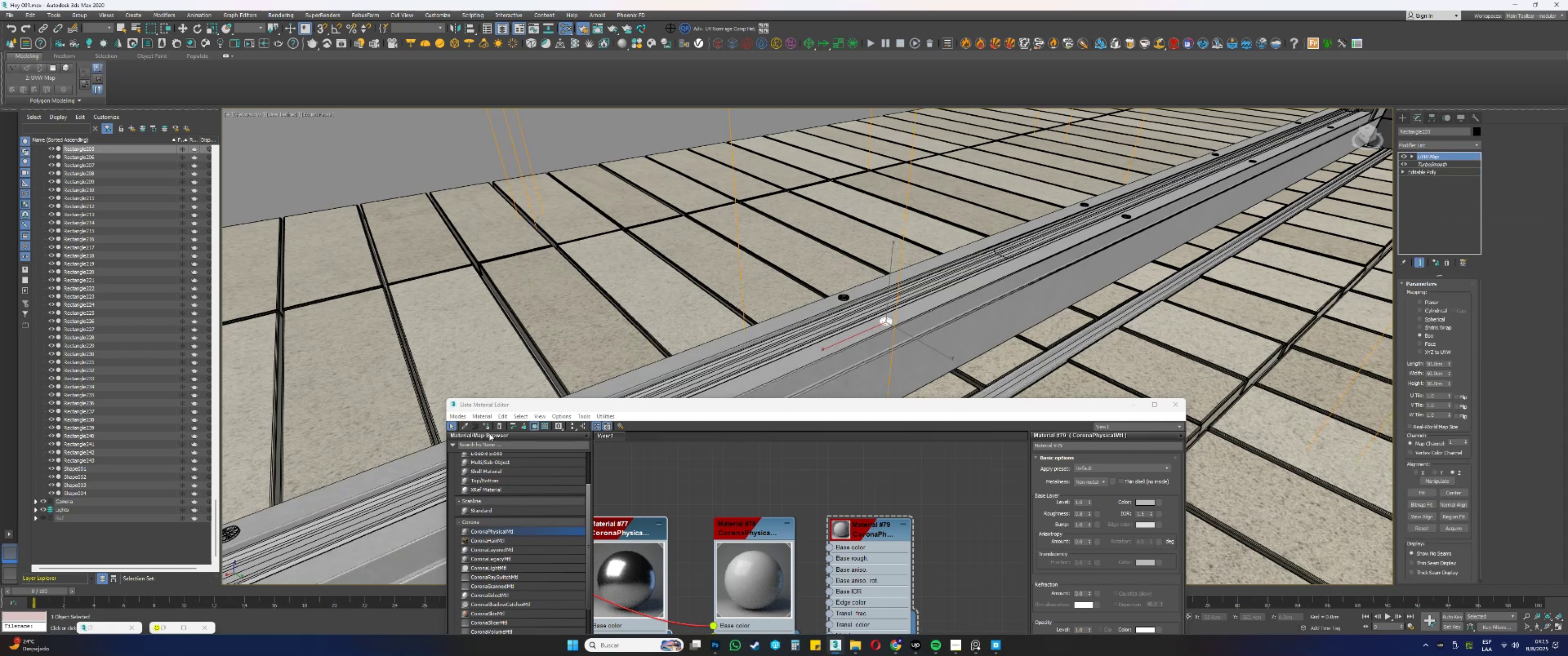 
left_click([486, 425])
 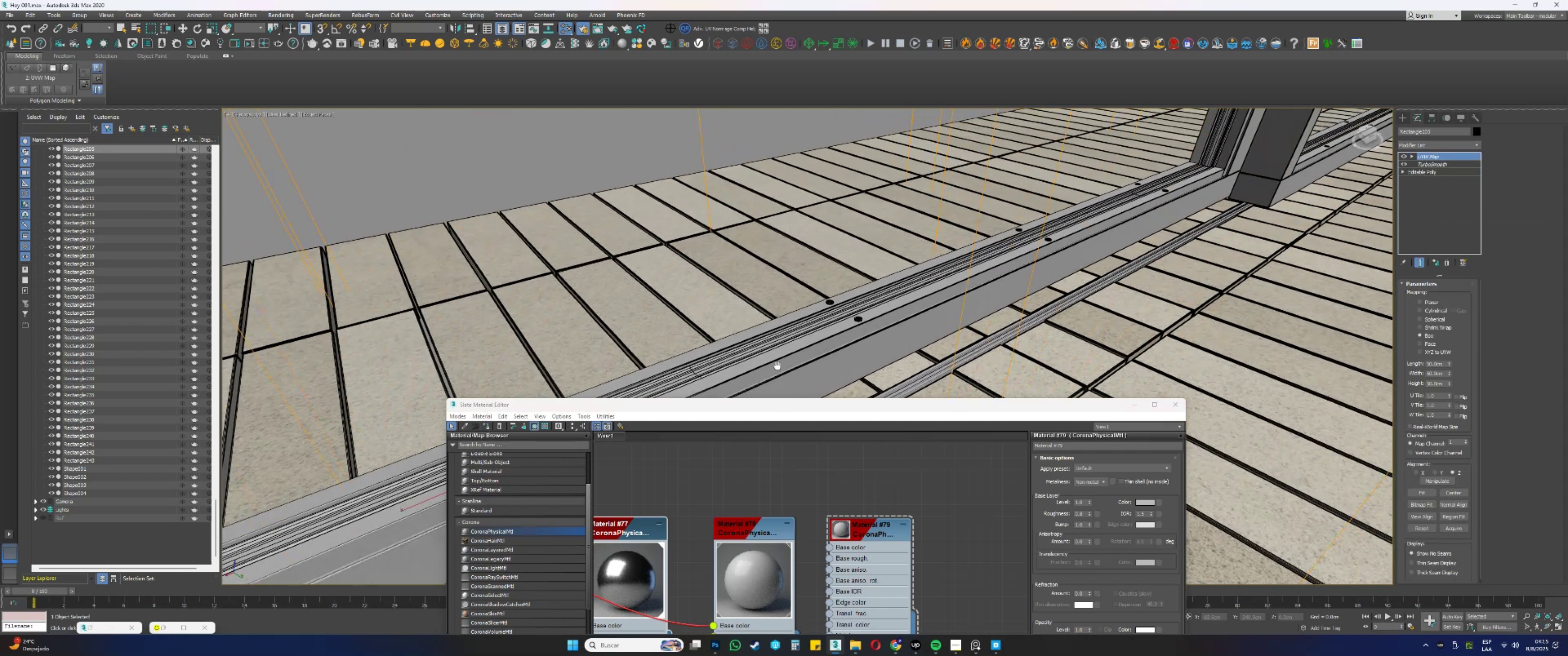 
key(F3)
 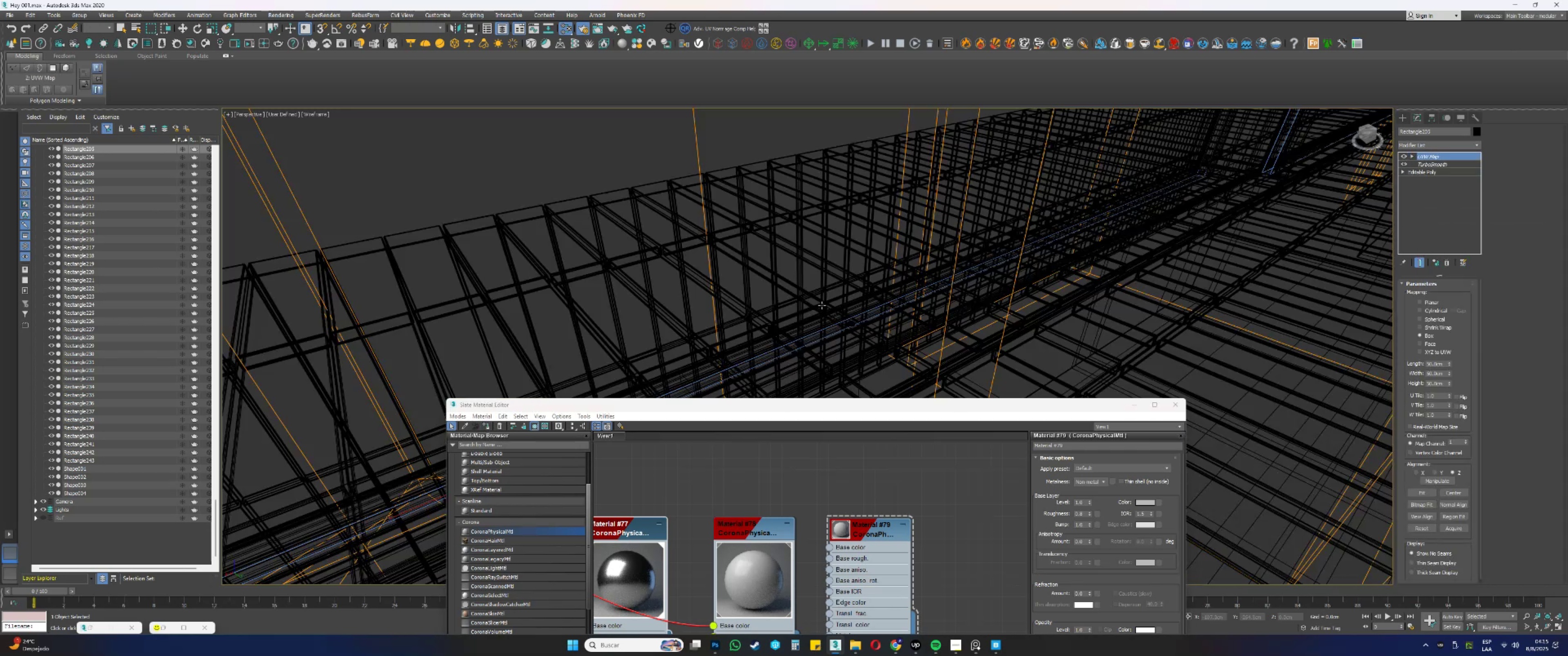 
left_click([822, 305])
 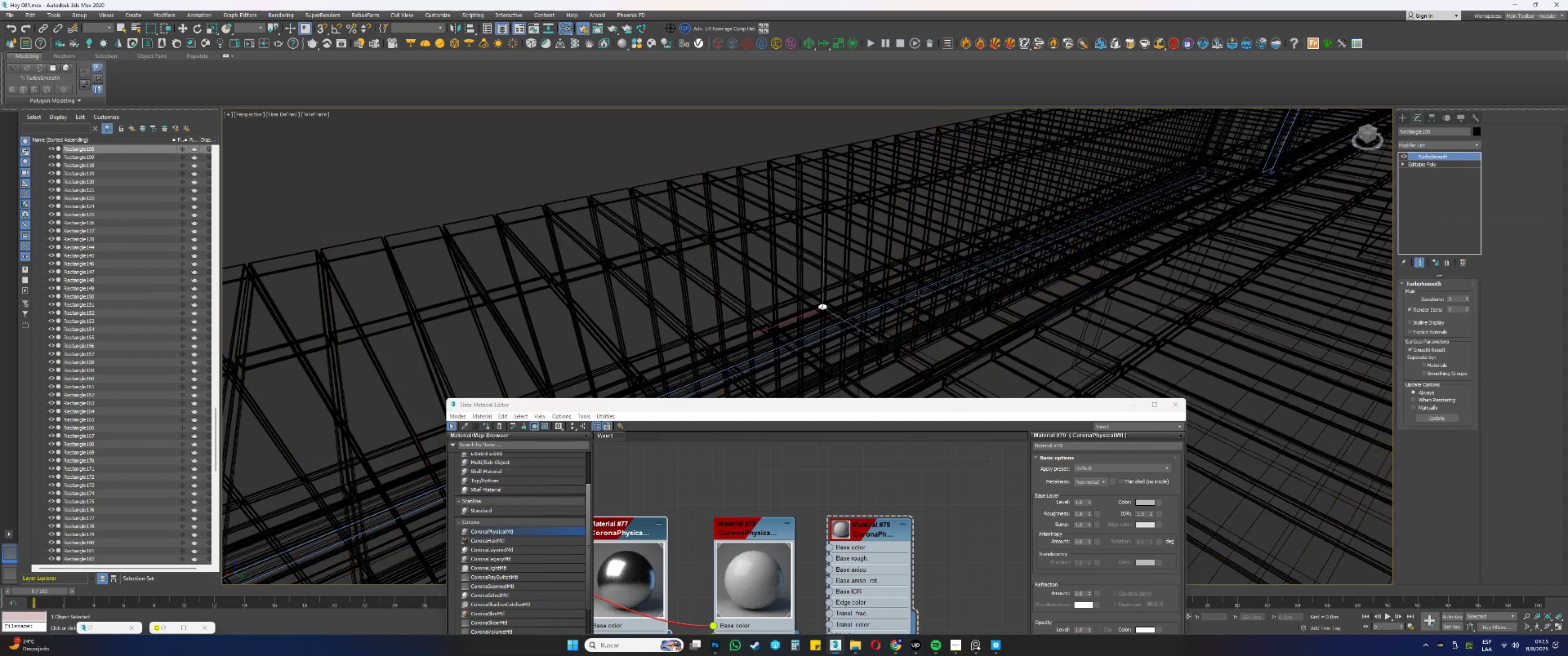 
key(F3)
 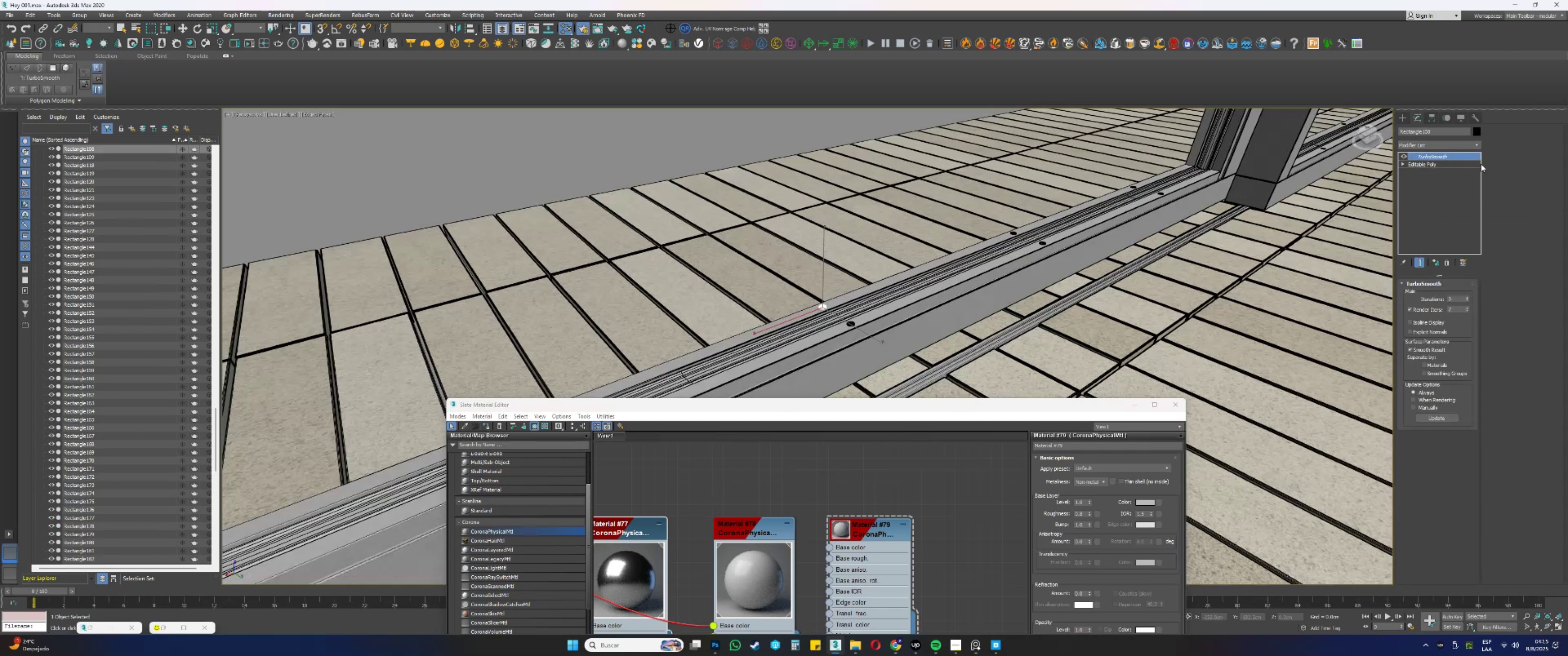 
right_click([1453, 159])
 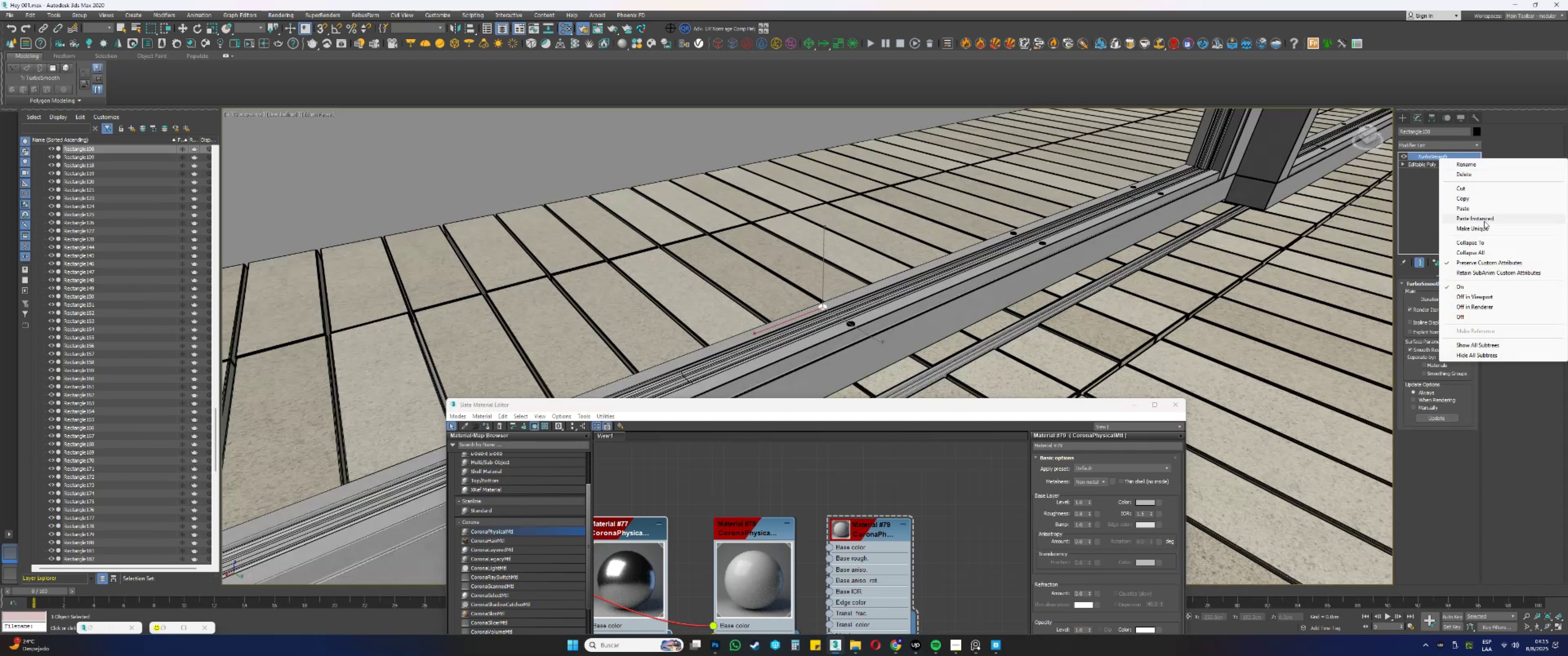 
left_click([1478, 220])
 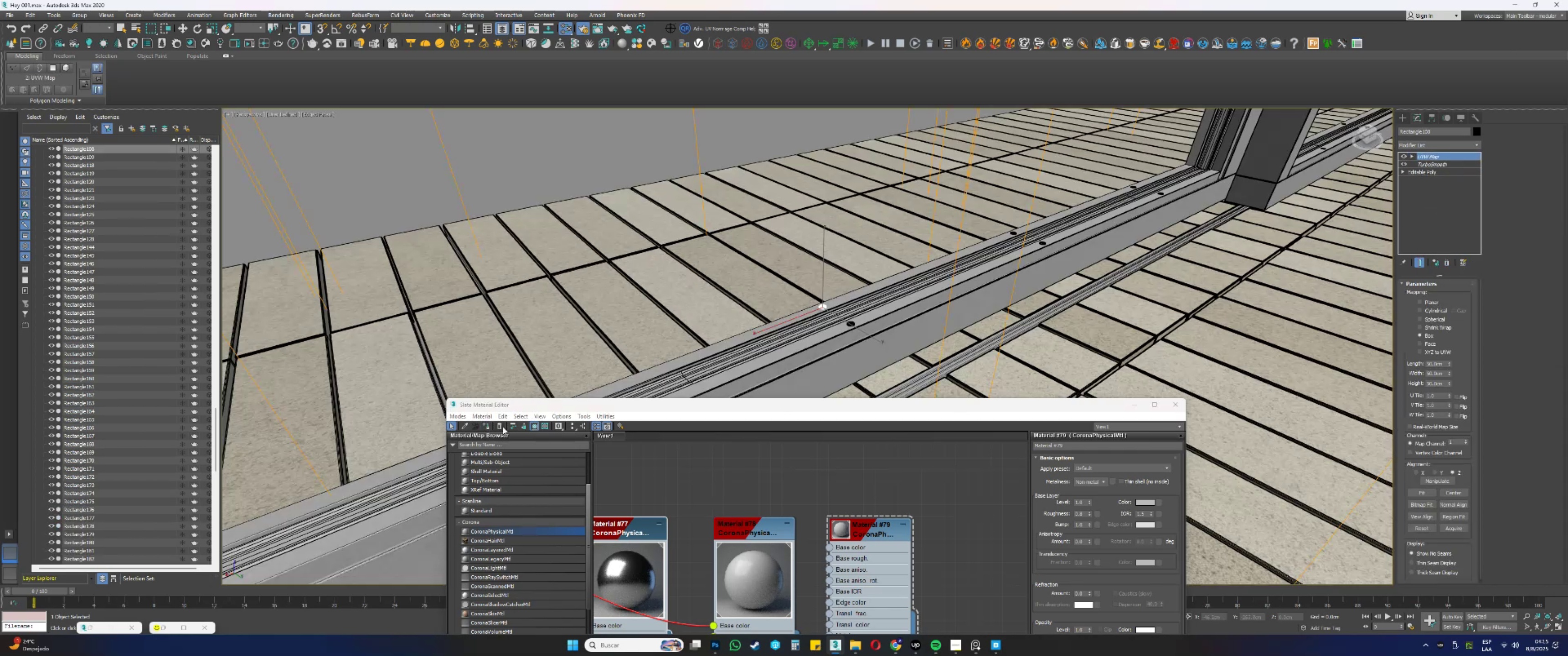 
left_click([486, 425])
 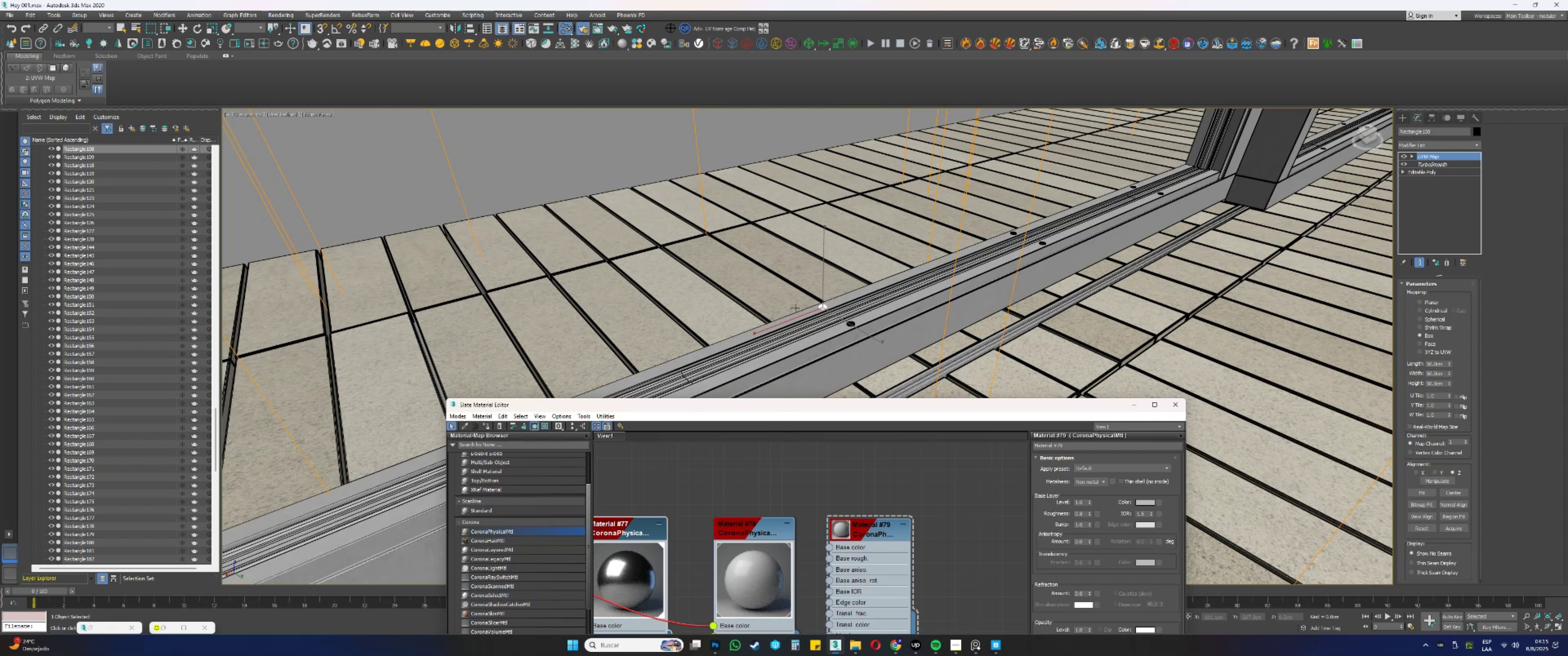 
key(F3)
 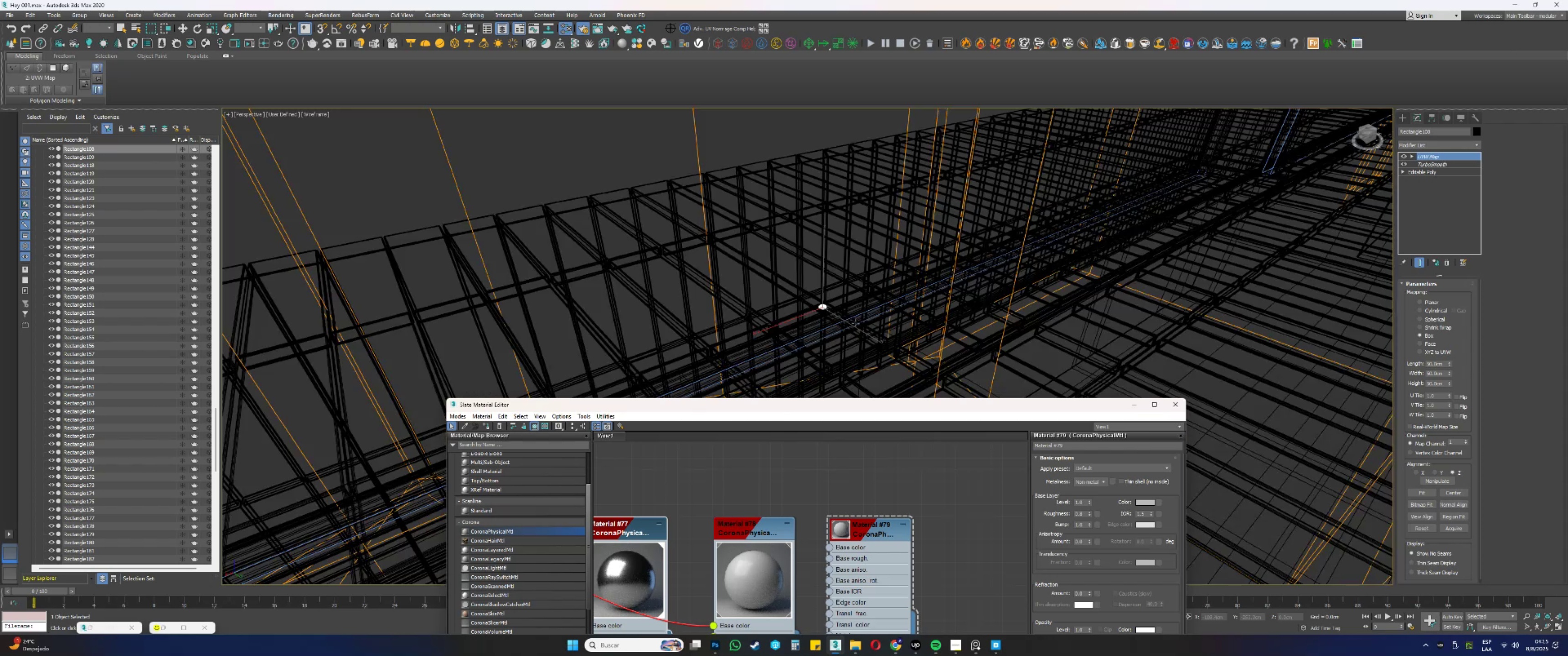 
left_click([853, 323])
 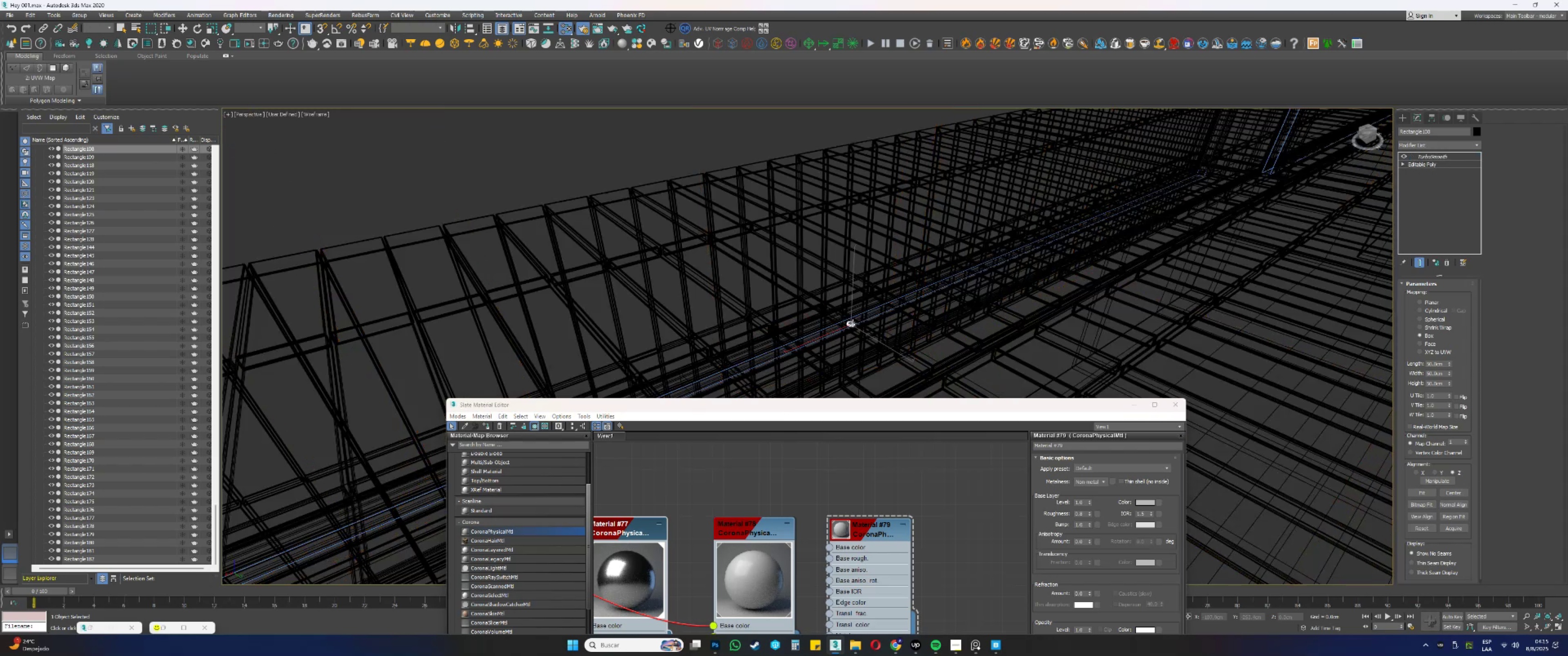 
key(F3)
 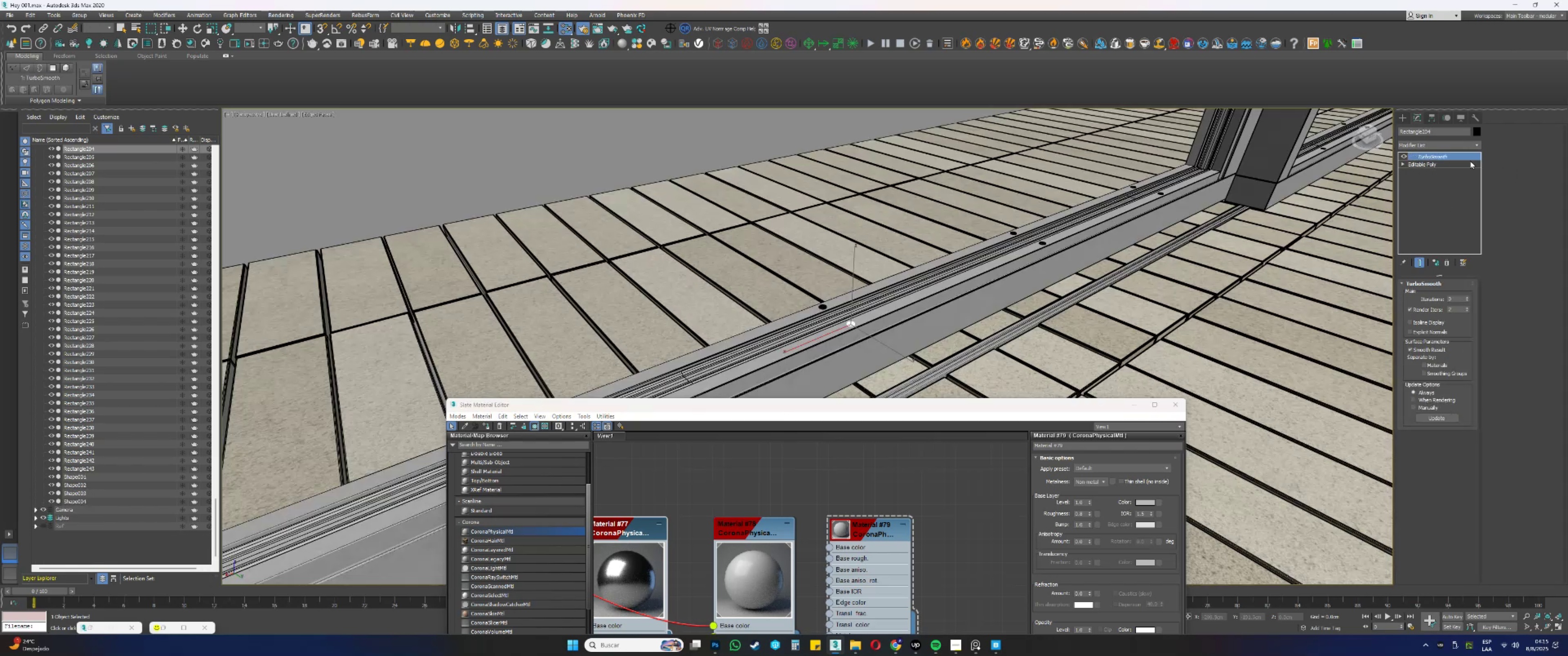 
right_click([1444, 155])
 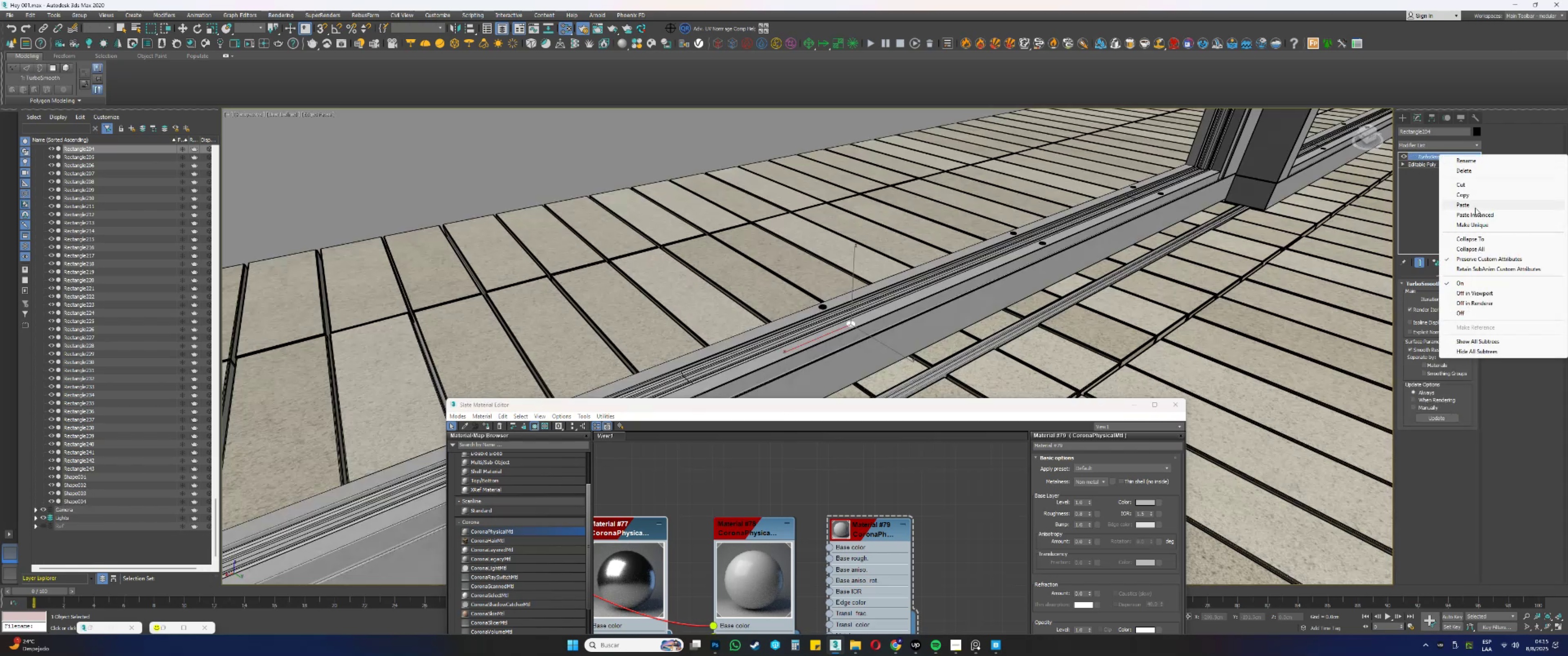 
left_click([1473, 211])
 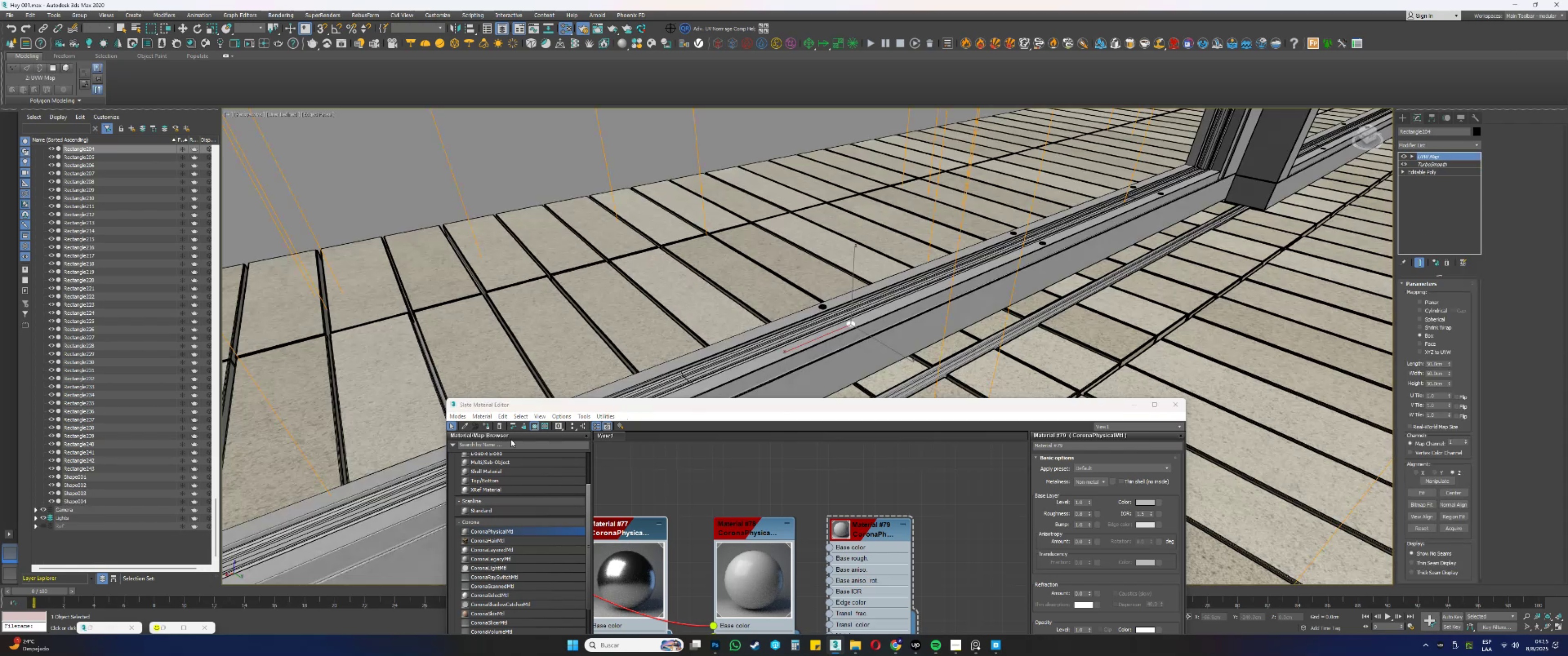 
left_click([487, 427])
 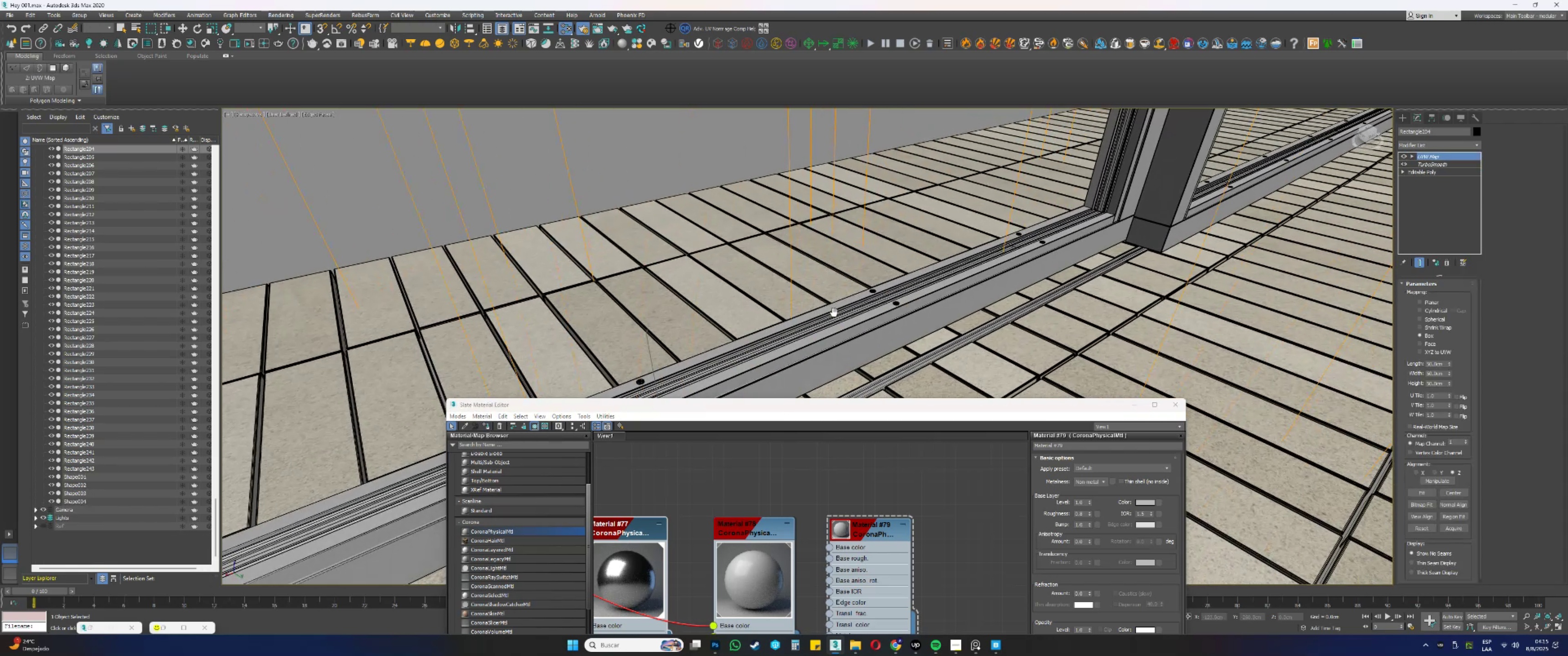 
scroll: coordinate [856, 303], scroll_direction: up, amount: 1.0
 